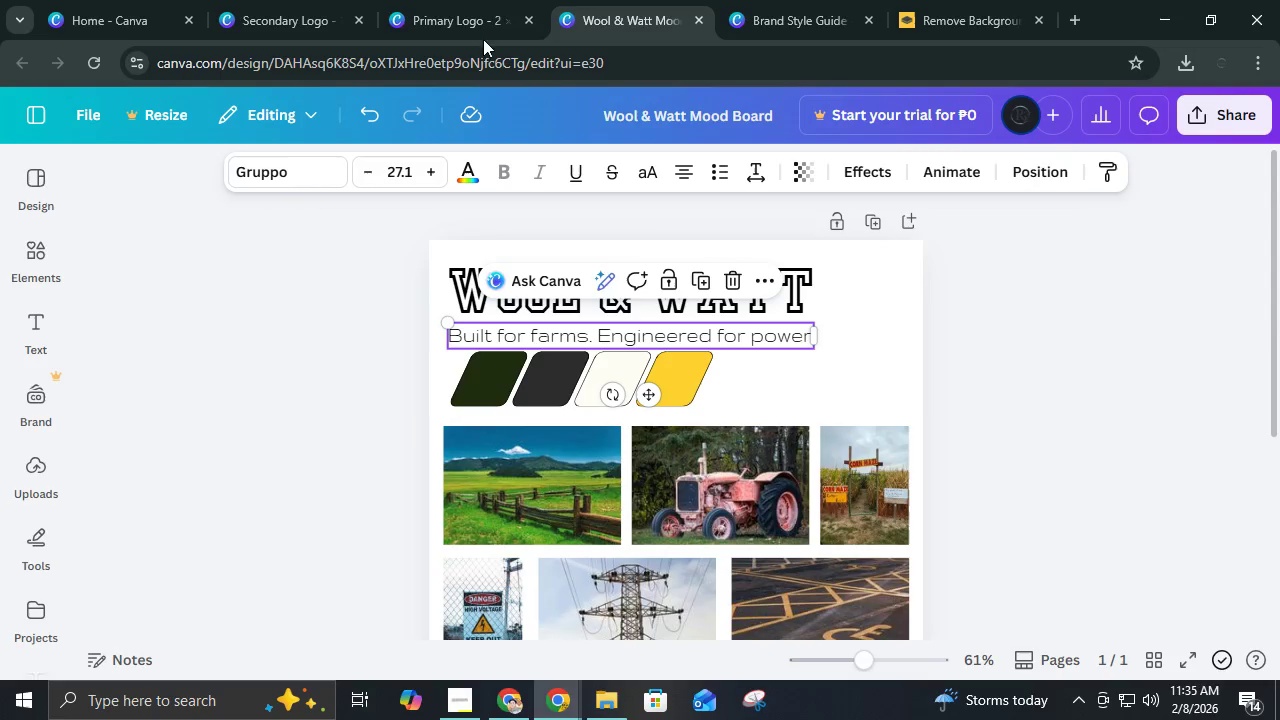 
left_click([472, 3])
 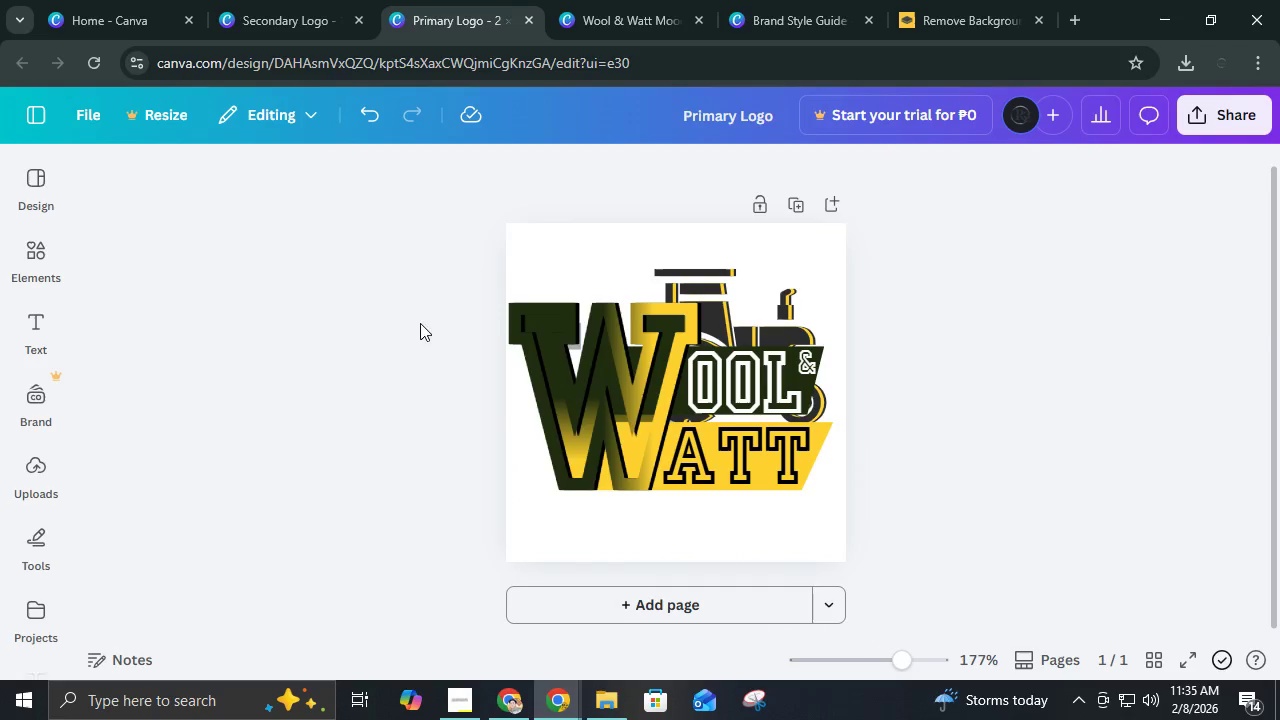 
left_click([323, 35])
 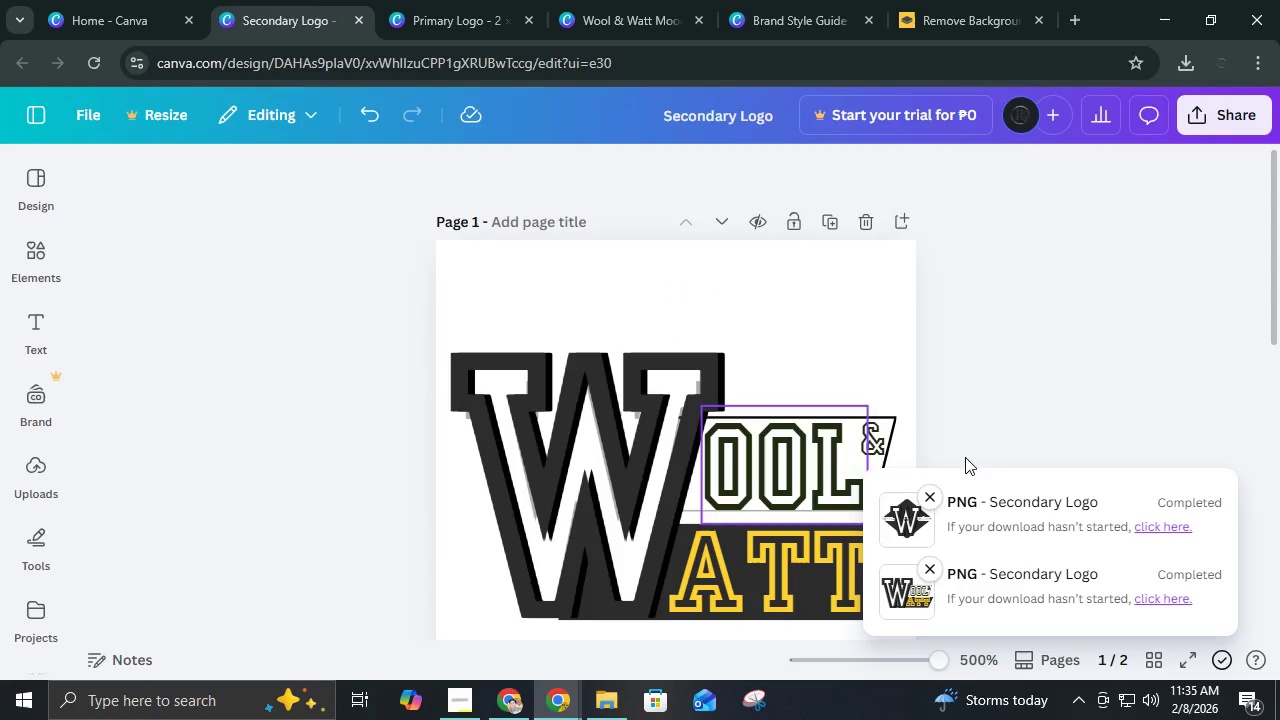 
scroll: coordinate [1078, 420], scroll_direction: up, amount: 5.0
 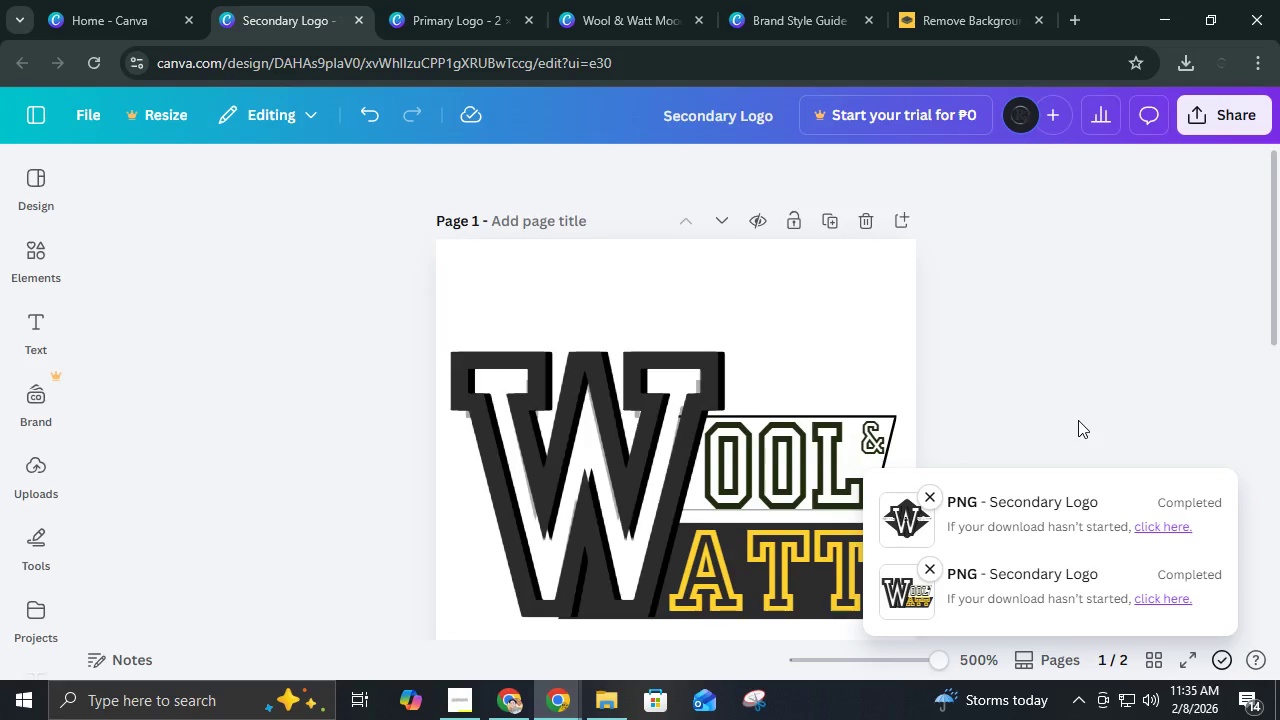 
scroll: coordinate [1078, 420], scroll_direction: down, amount: 4.0
 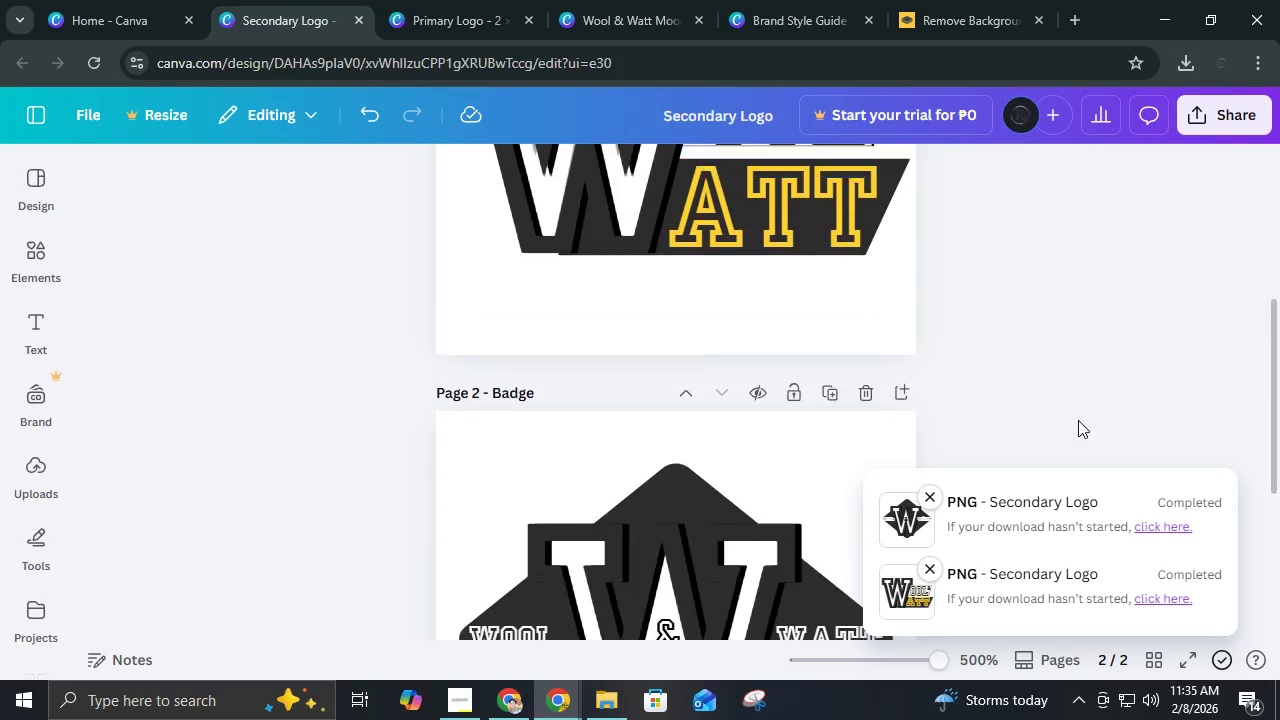 
scroll: coordinate [1078, 420], scroll_direction: up, amount: 4.0
 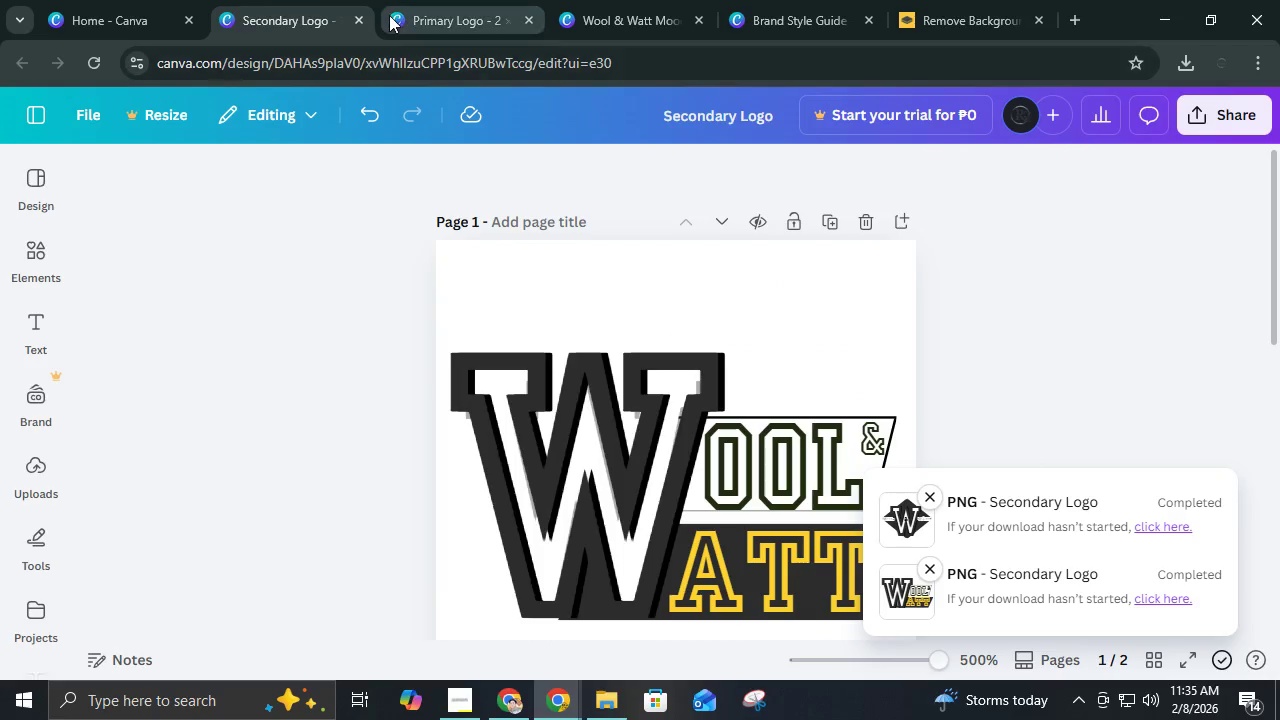 
left_click([389, 15])
 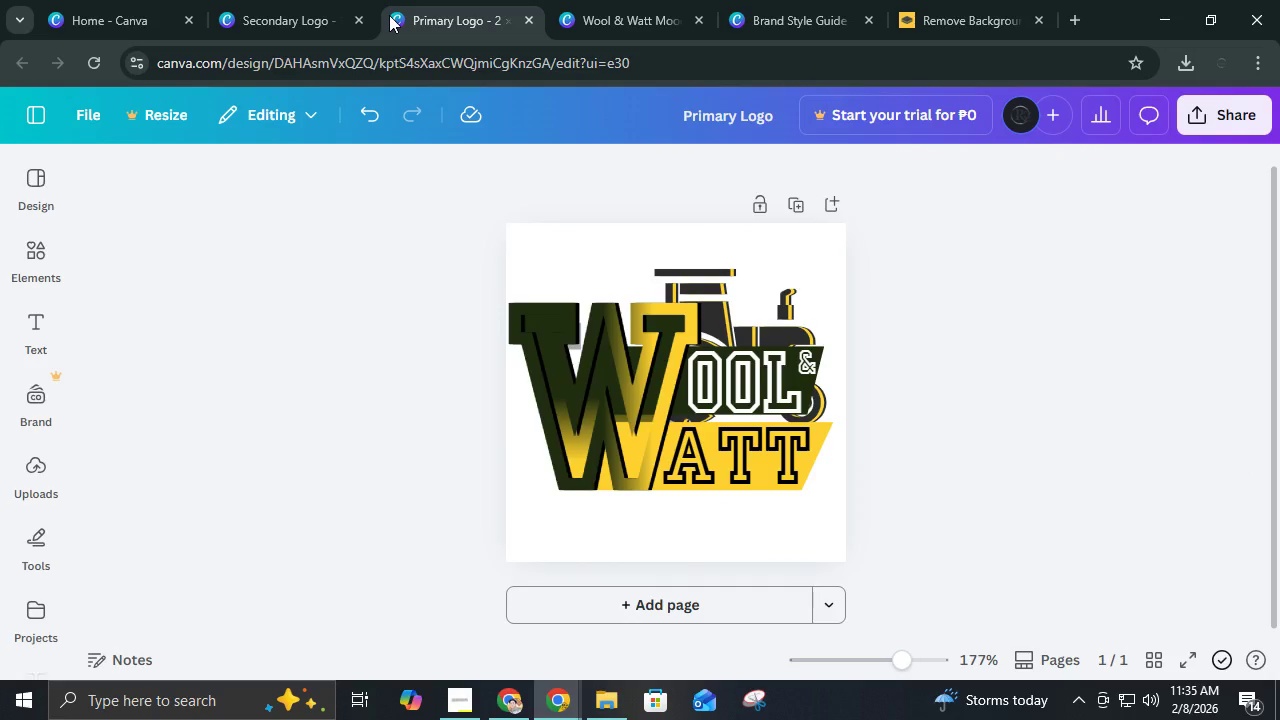 
wait(6.47)
 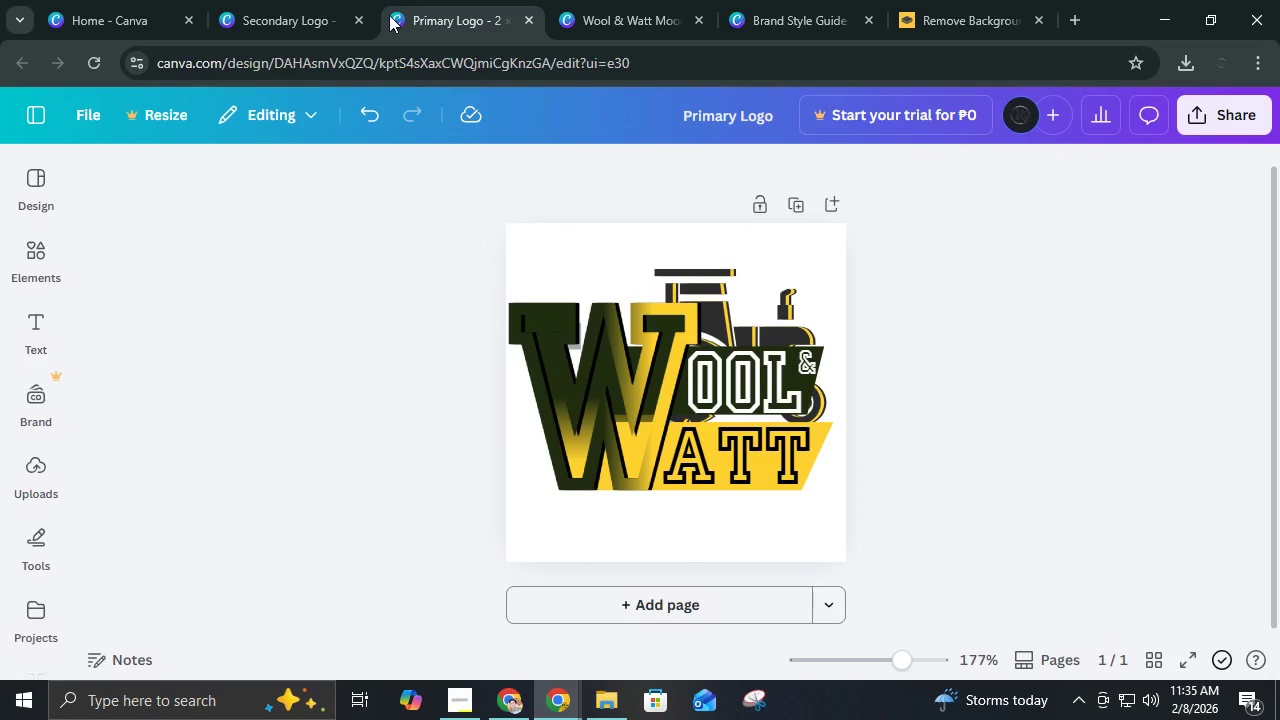 
double_click([282, 20])
 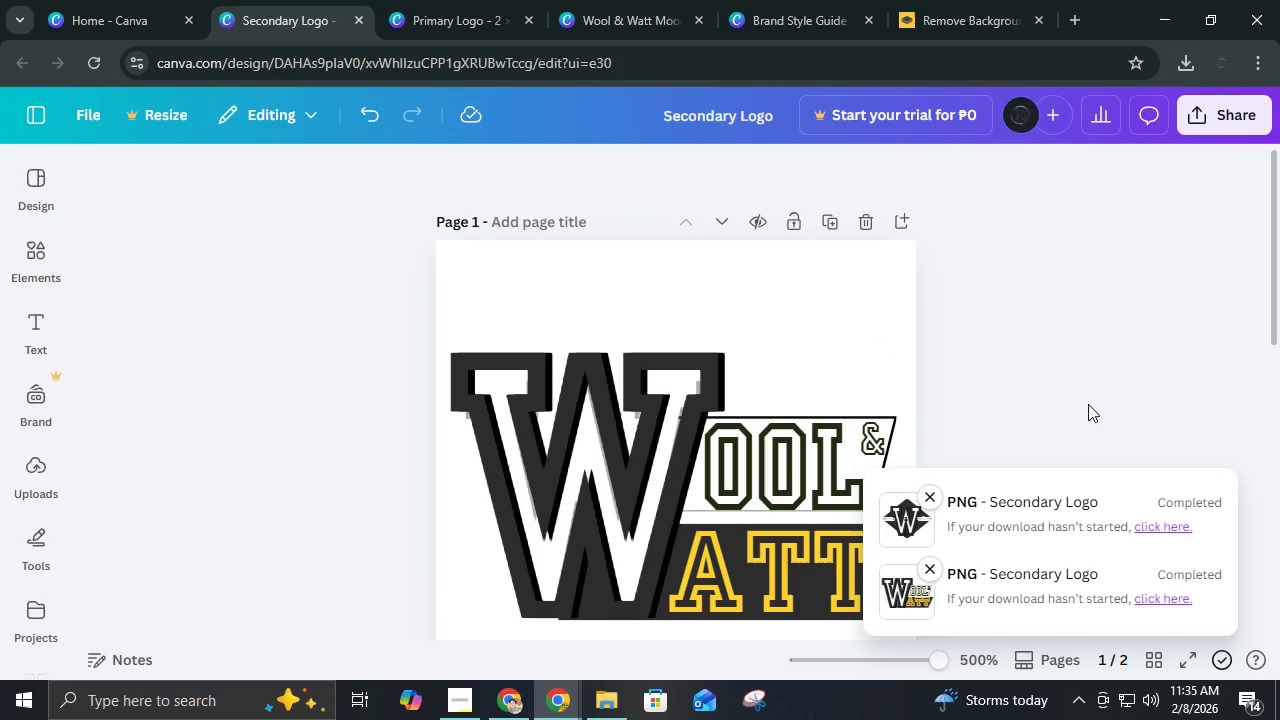 
left_click_drag(start_coordinate=[1088, 404], to_coordinate=[388, 684])
 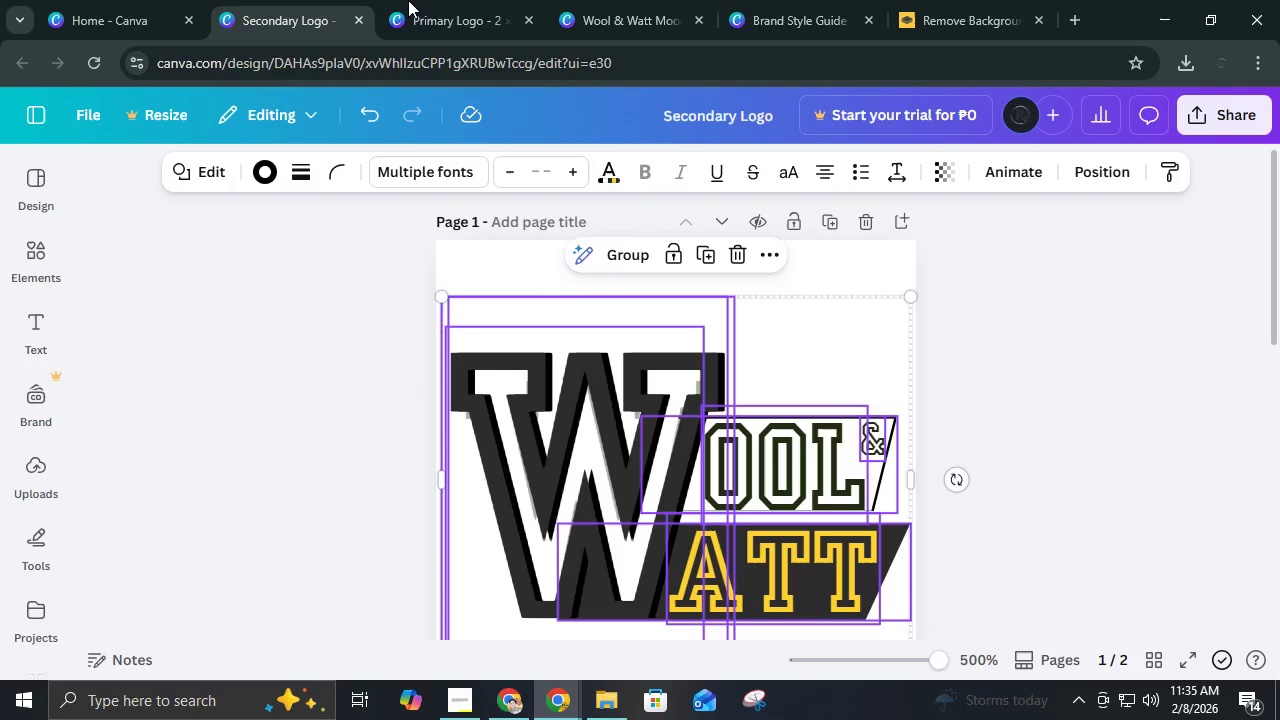 
left_click([405, 0])
 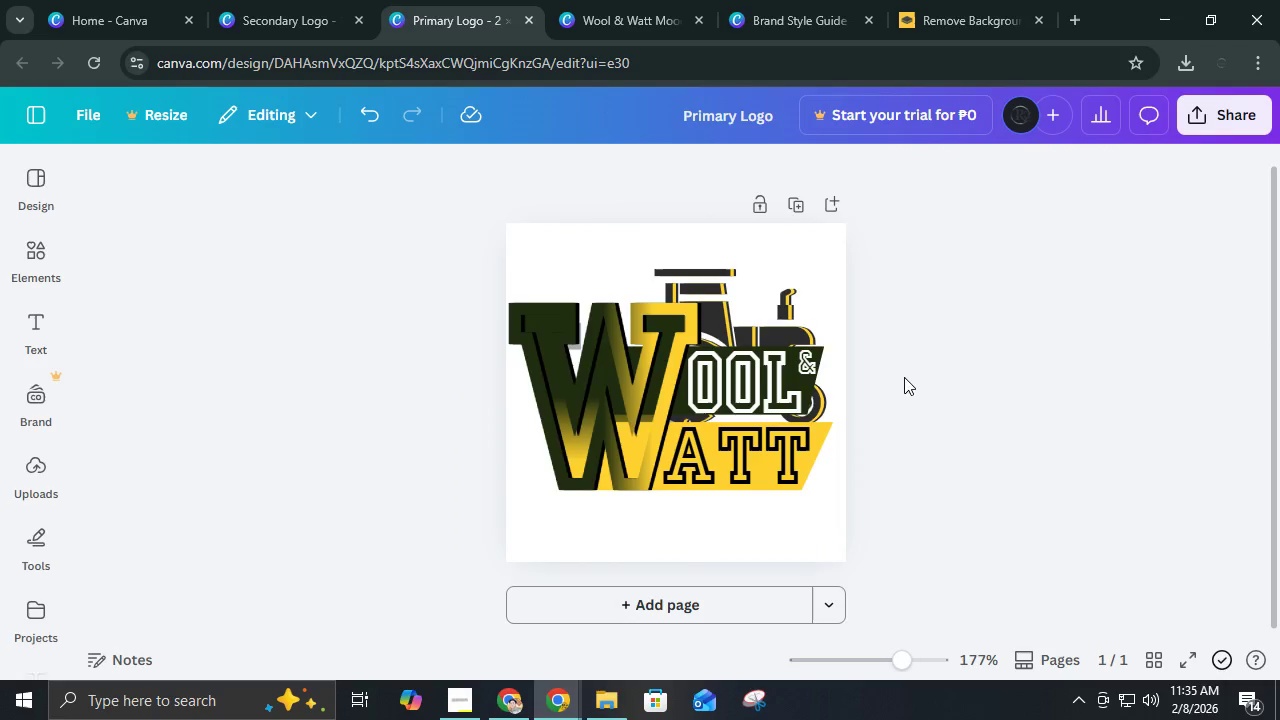 
left_click([660, 428])
 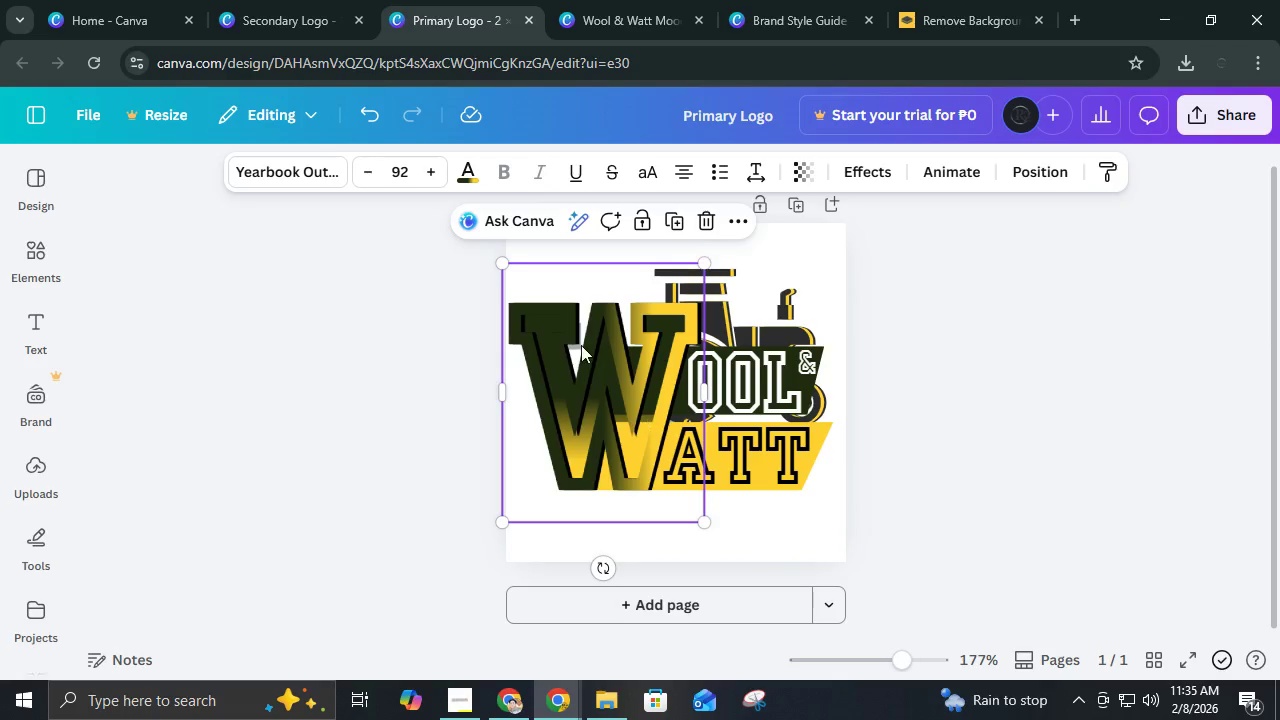 
left_click([469, 170])
 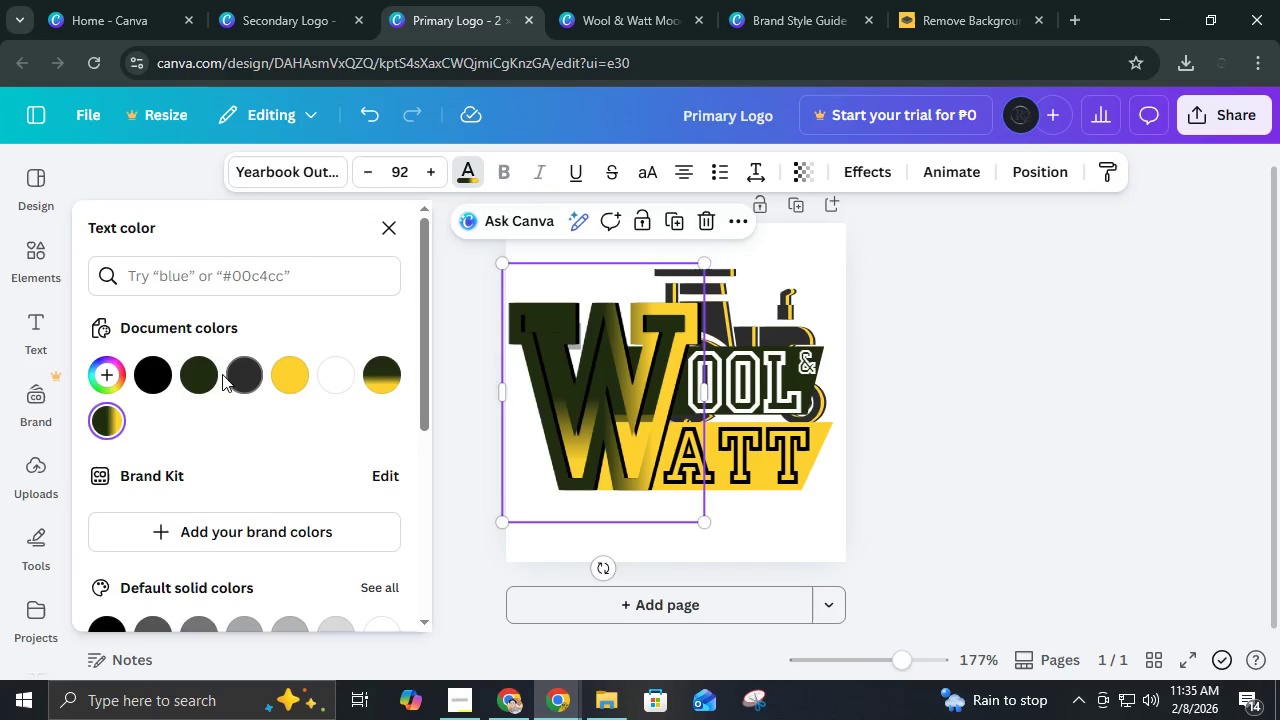 
left_click([204, 380])
 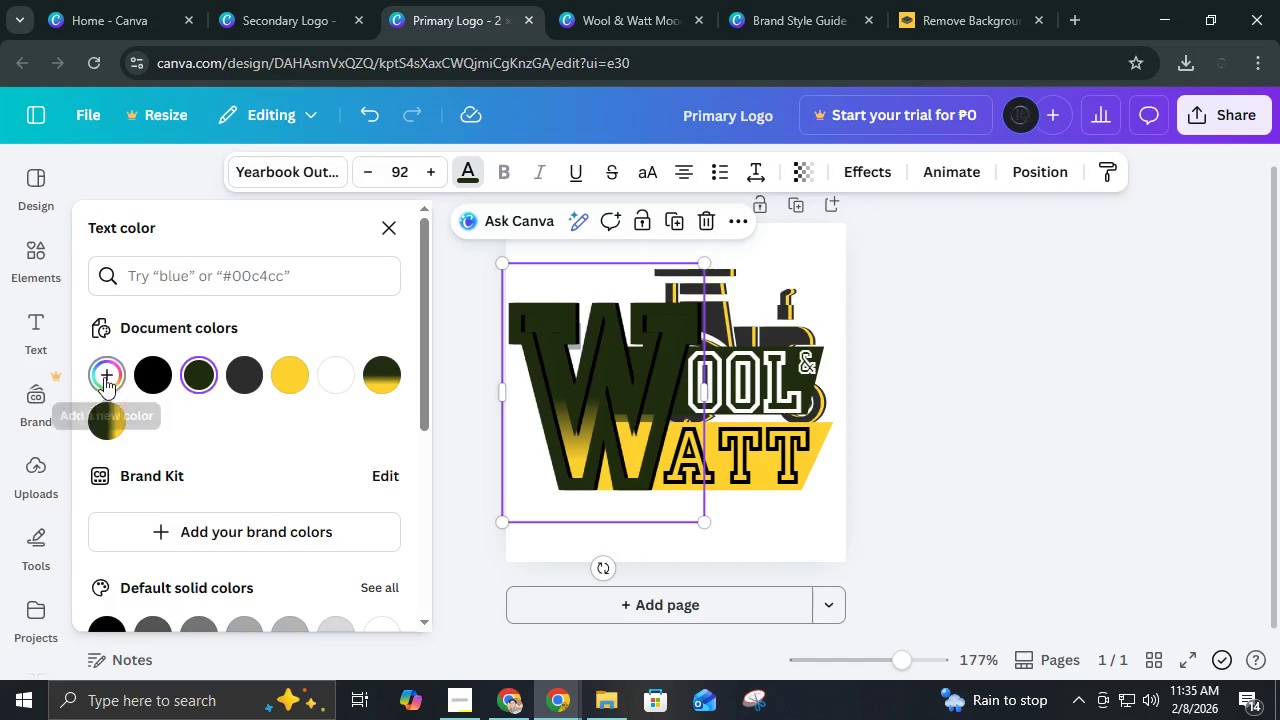 
left_click([250, 384])
 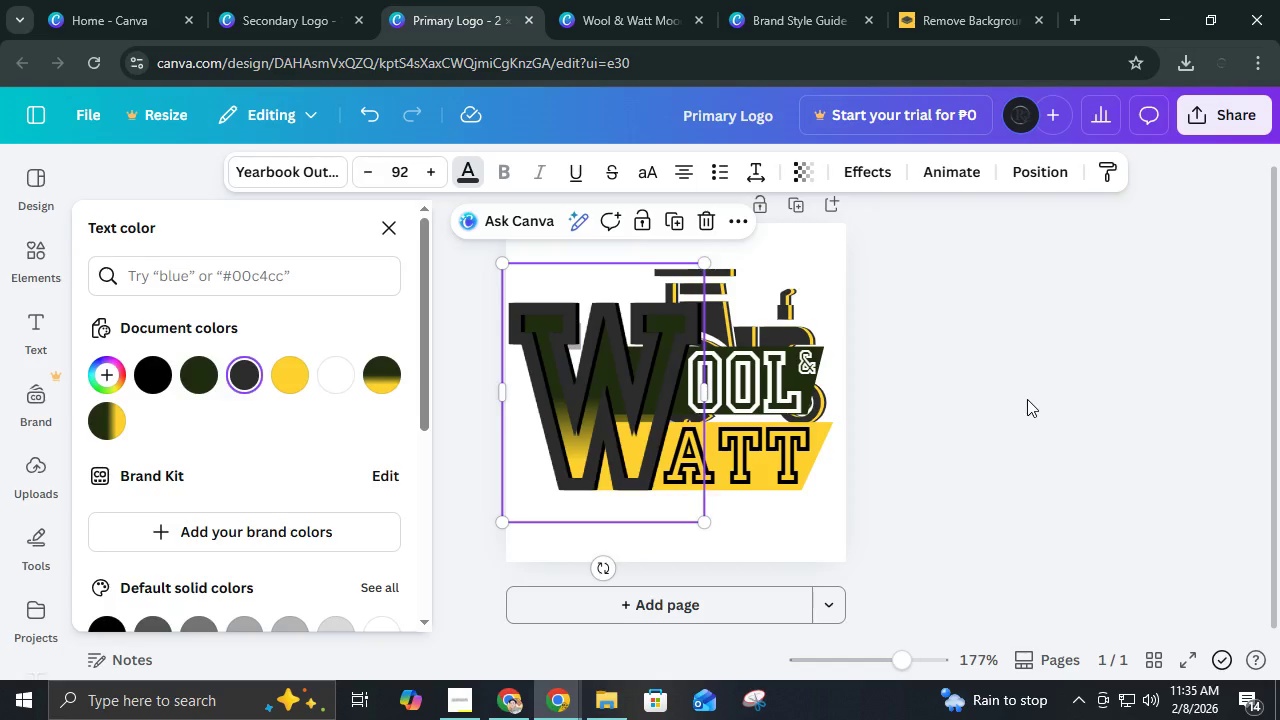 
left_click([1027, 399])
 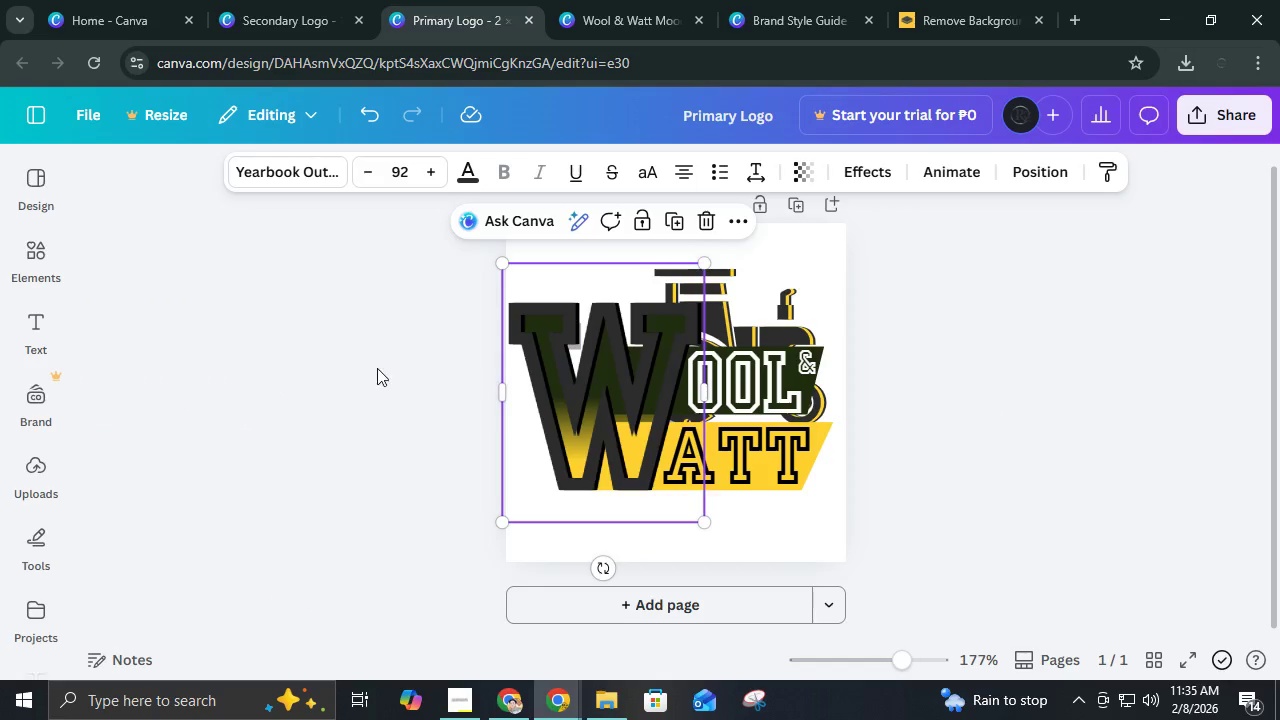 
left_click_drag(start_coordinate=[471, 371], to_coordinate=[583, 428])
 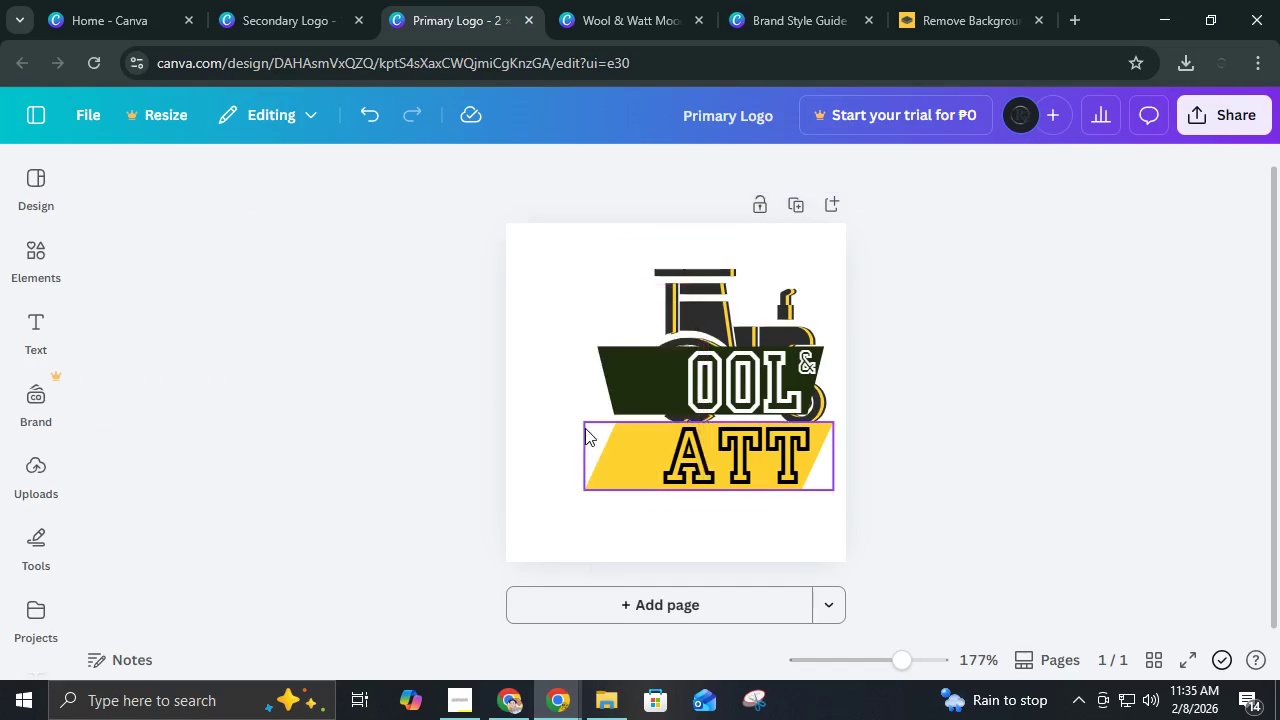 
key(Delete)
 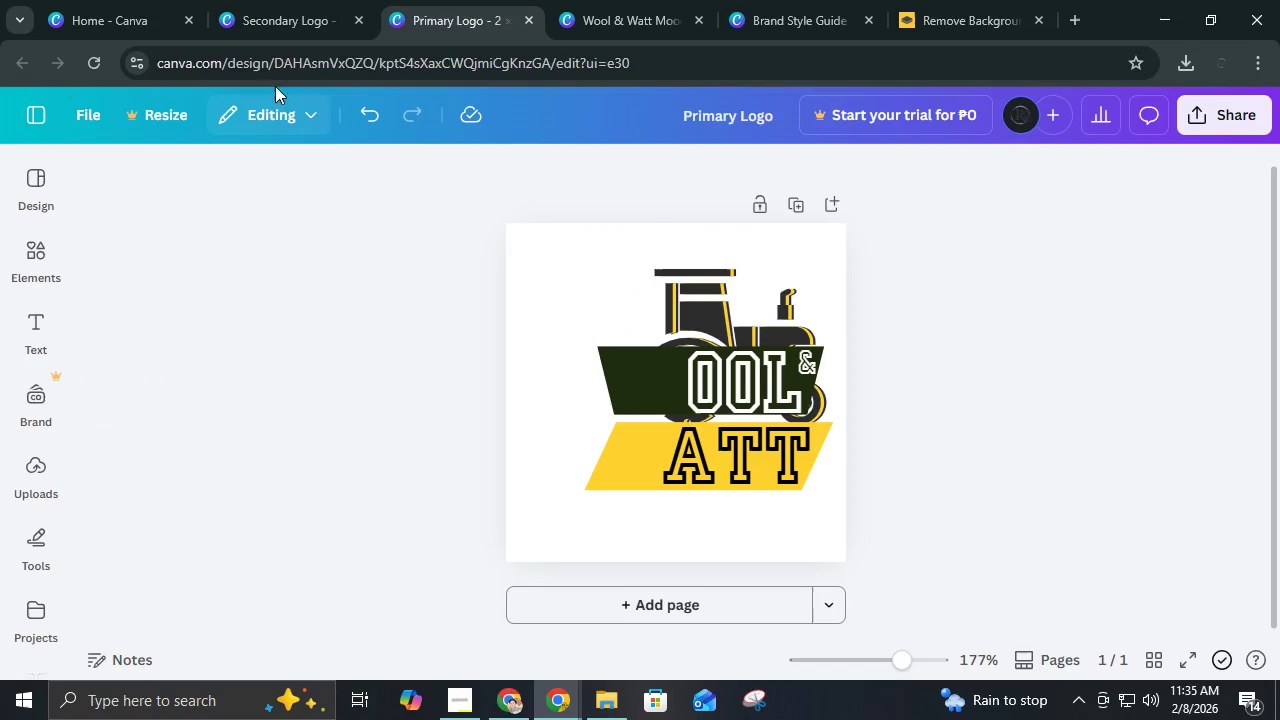 
left_click([260, 32])
 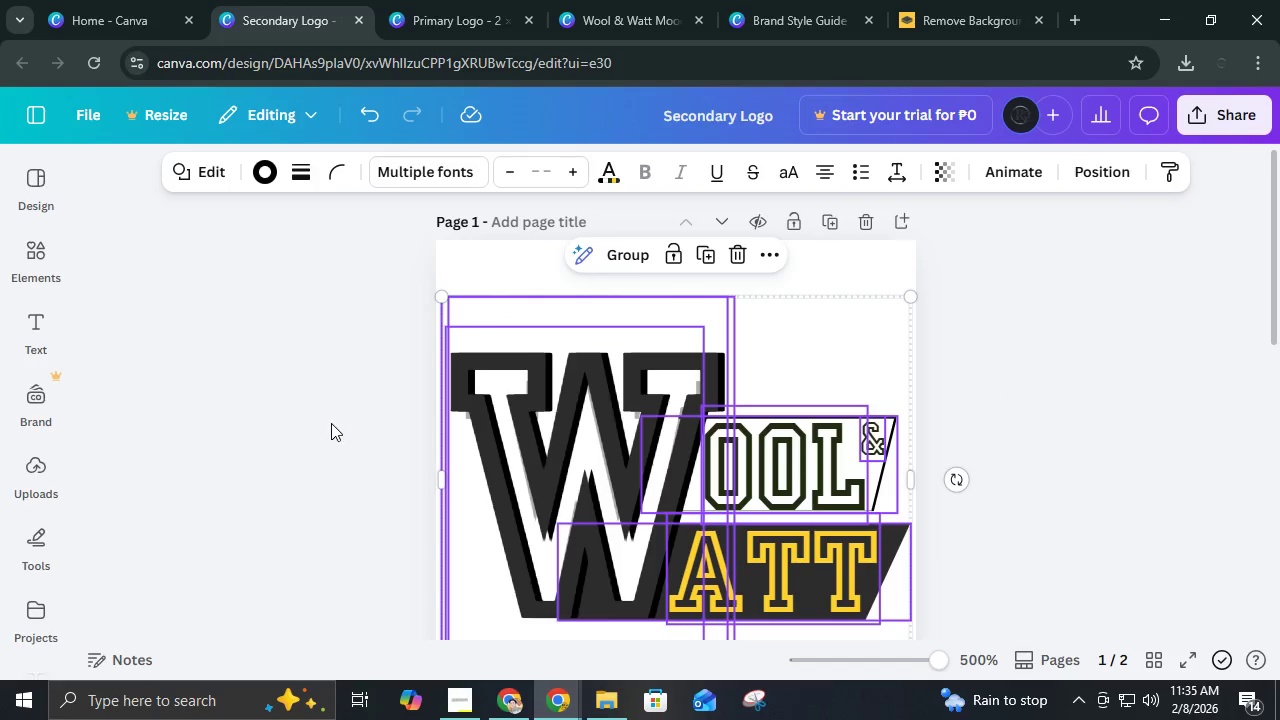 
left_click([325, 416])
 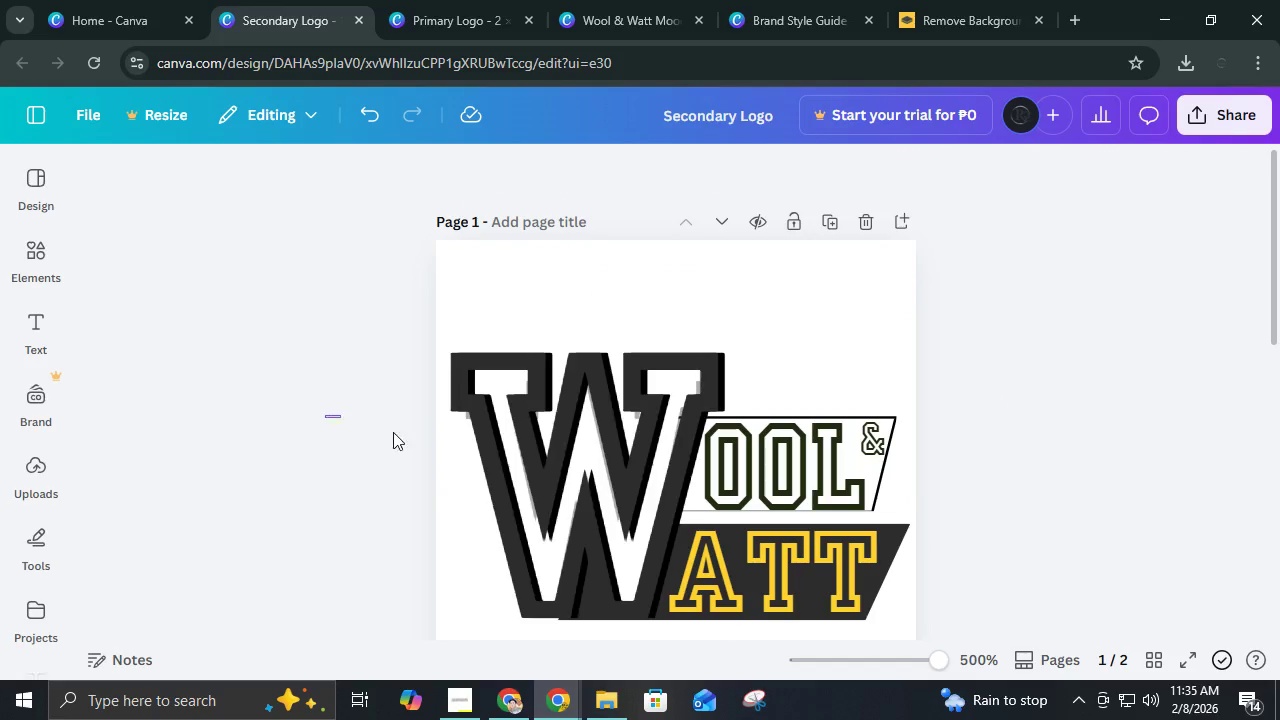 
left_click_drag(start_coordinate=[325, 415], to_coordinate=[549, 466])
 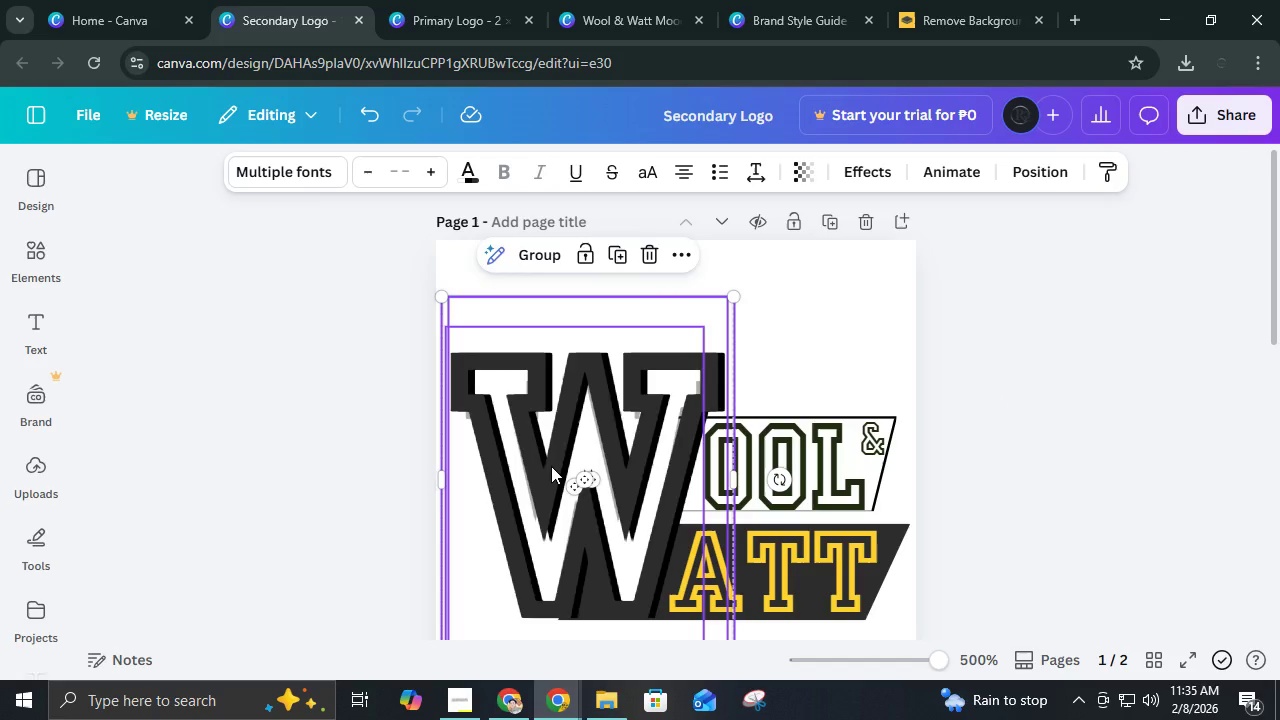 
key(Control+C)
 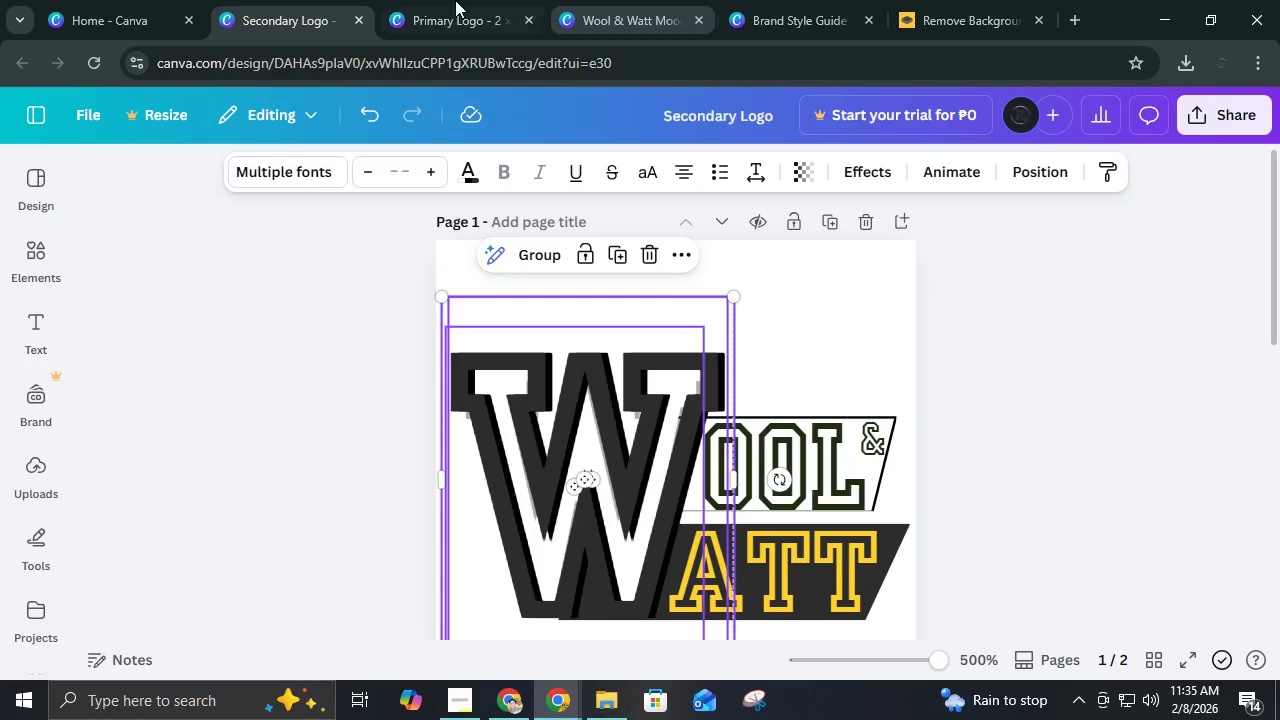 
left_click([451, 0])
 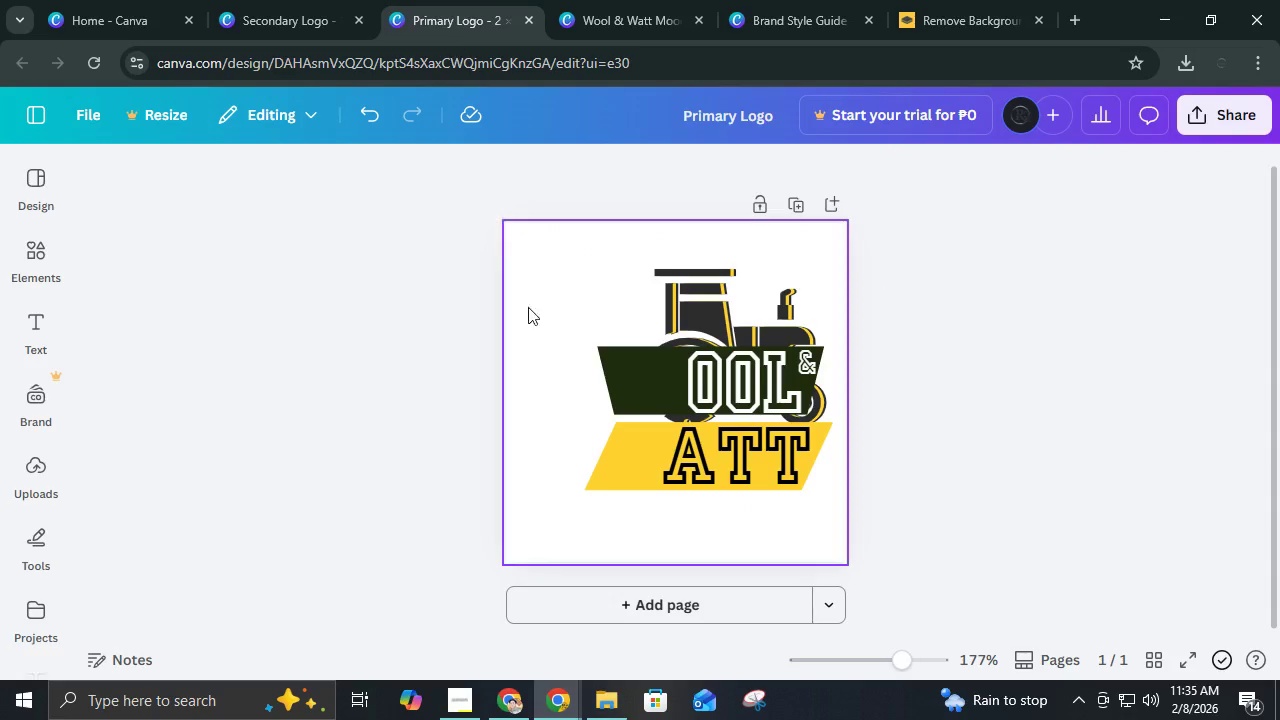 
key(Control+V)
 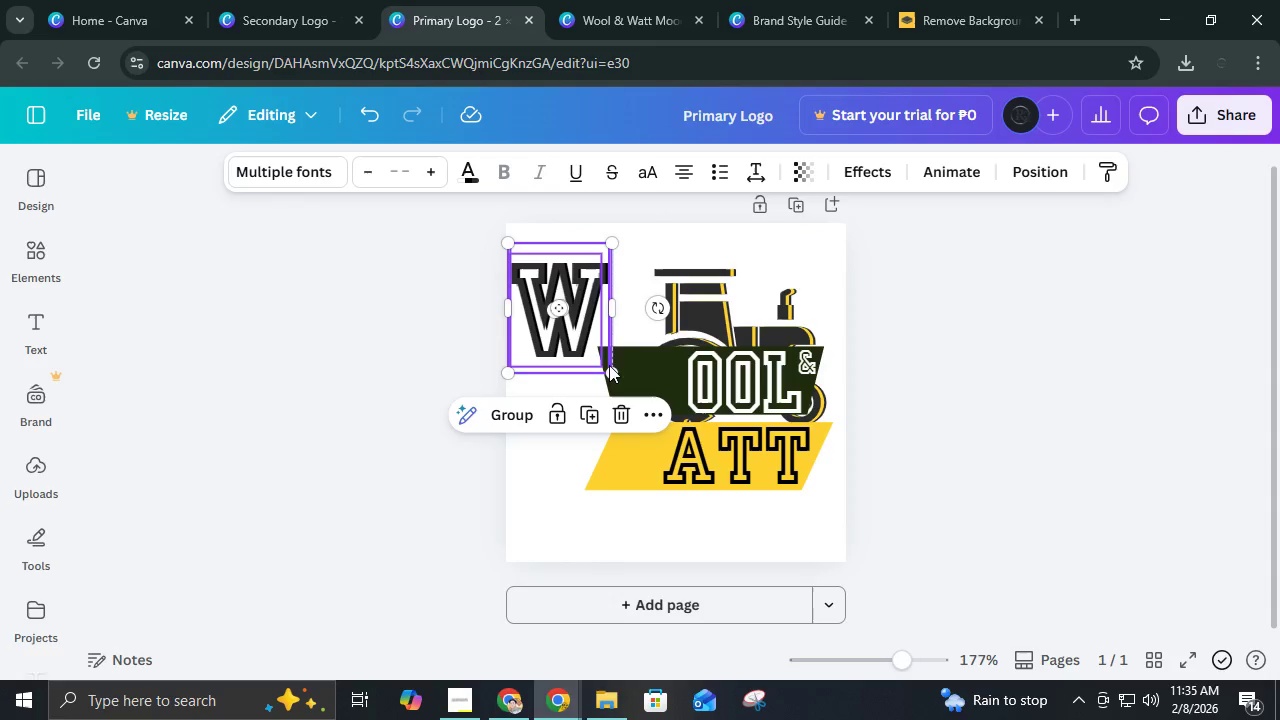 
left_click_drag(start_coordinate=[612, 370], to_coordinate=[723, 500])
 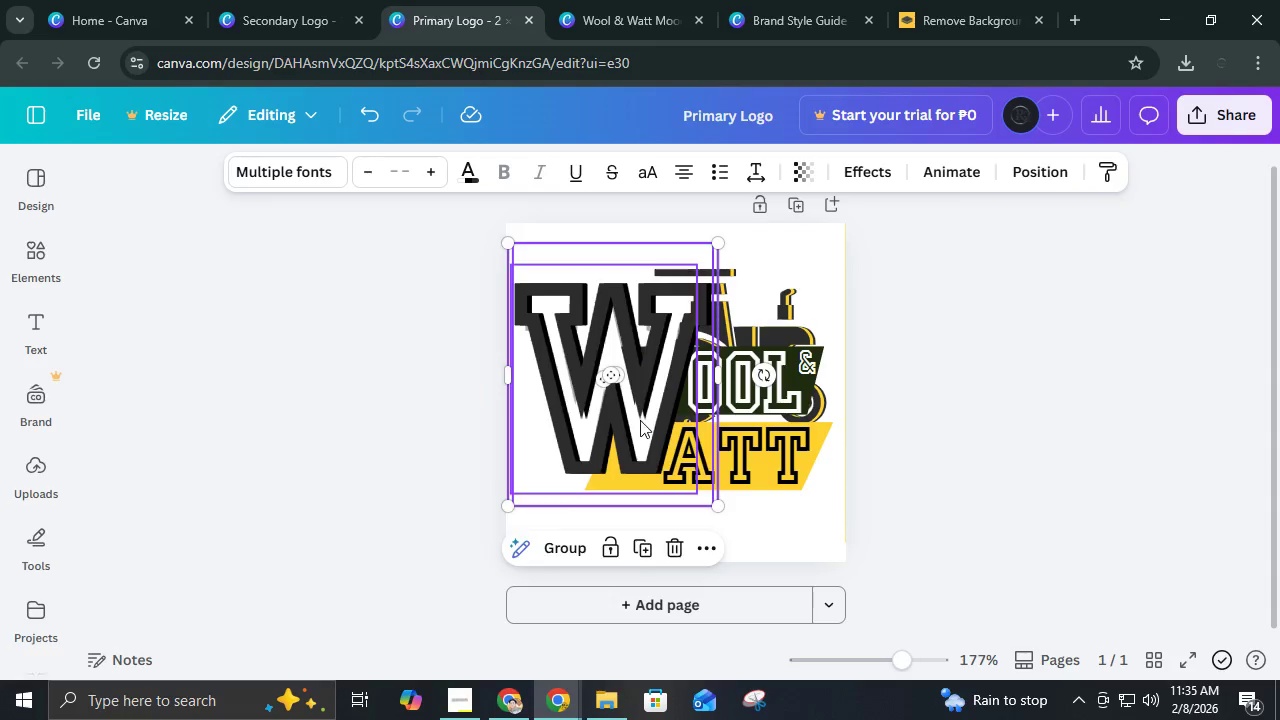 
left_click_drag(start_coordinate=[644, 417], to_coordinate=[631, 437])
 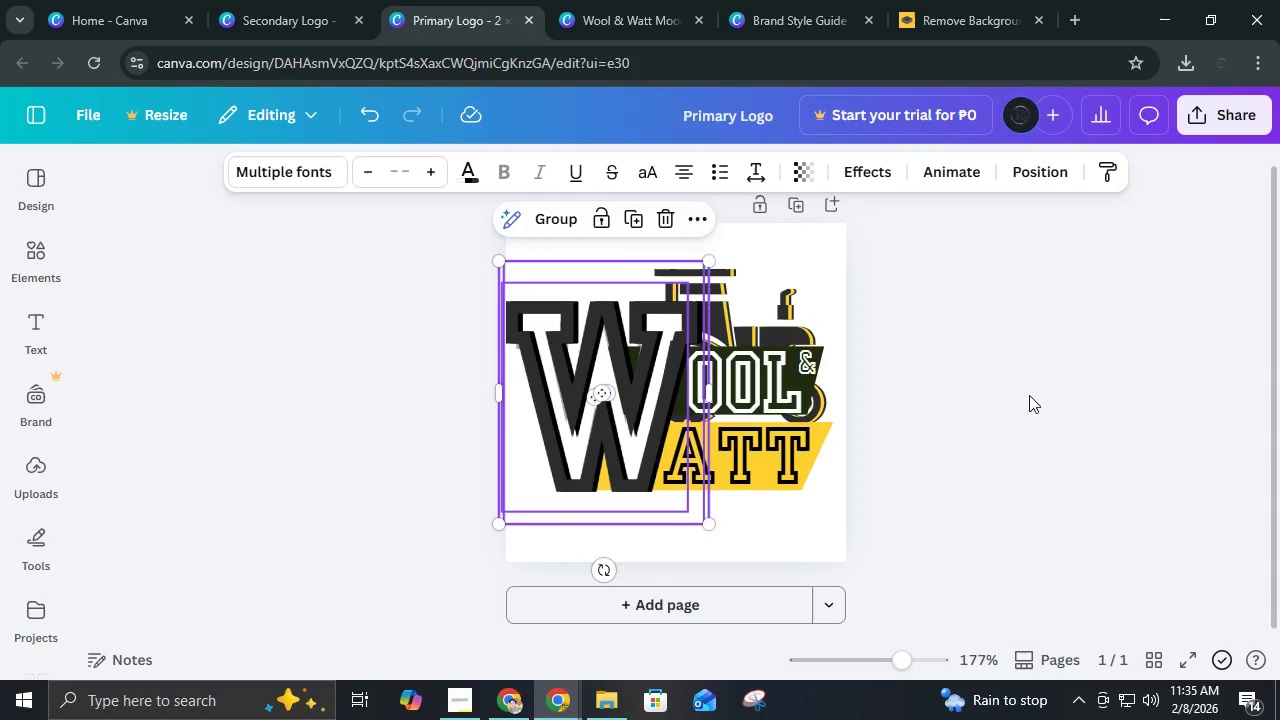 
double_click([632, 437])
 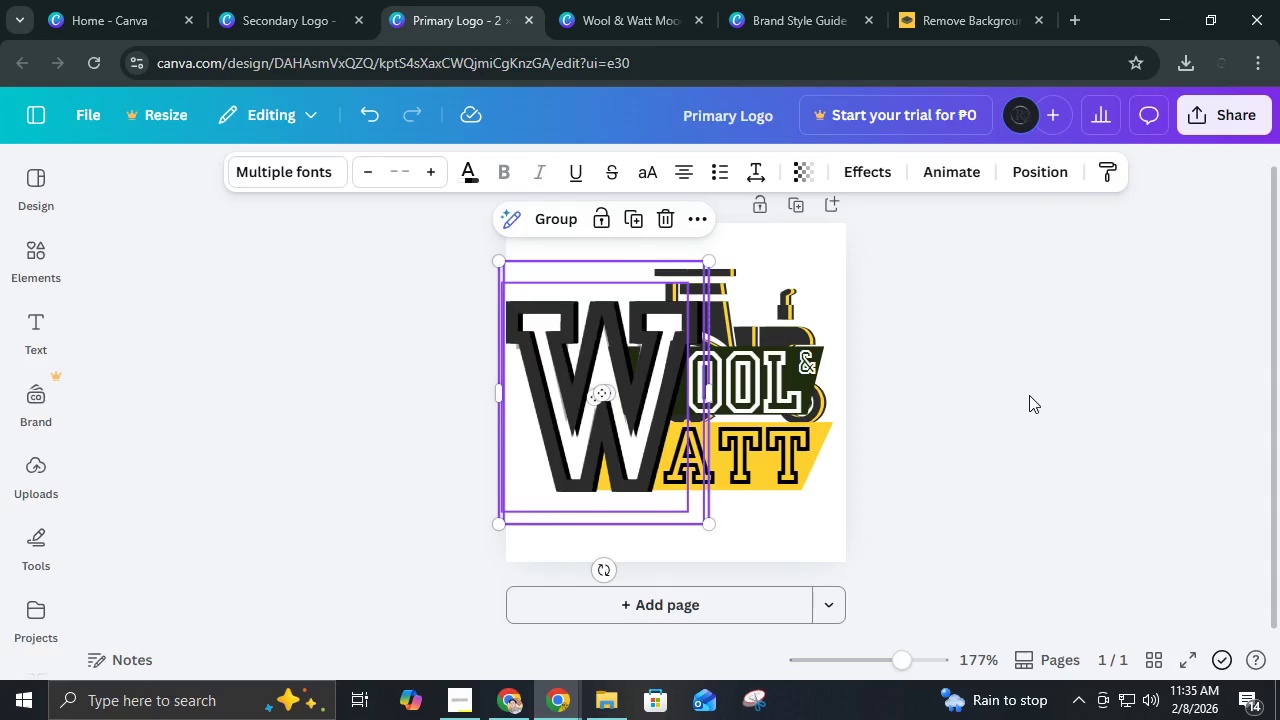 
left_click([1029, 395])
 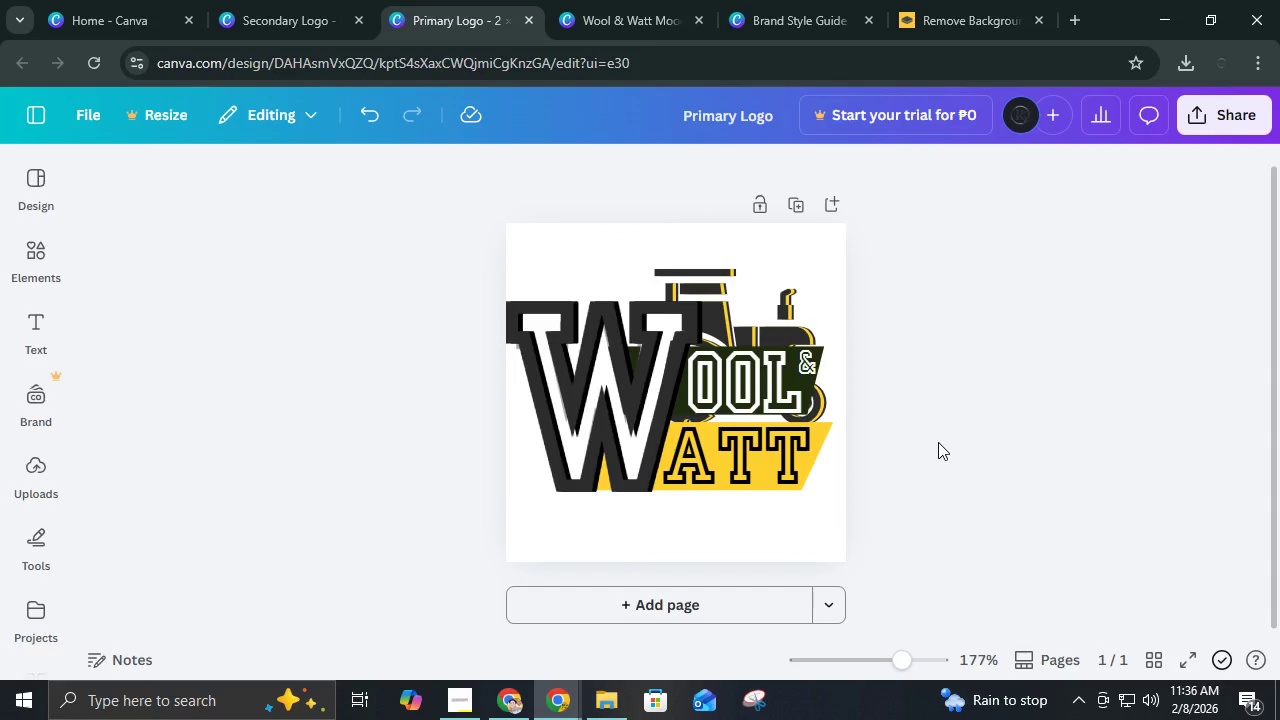 
key(Control+Z)
 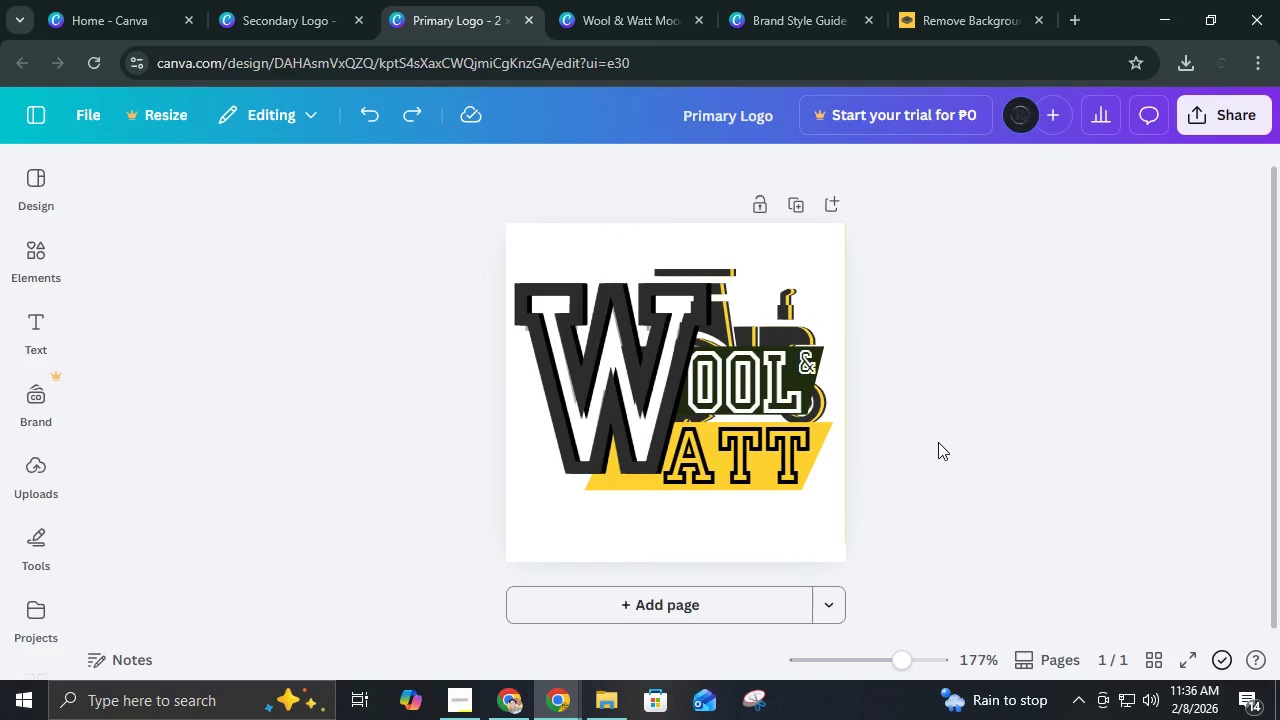 
key(Control+Z)
 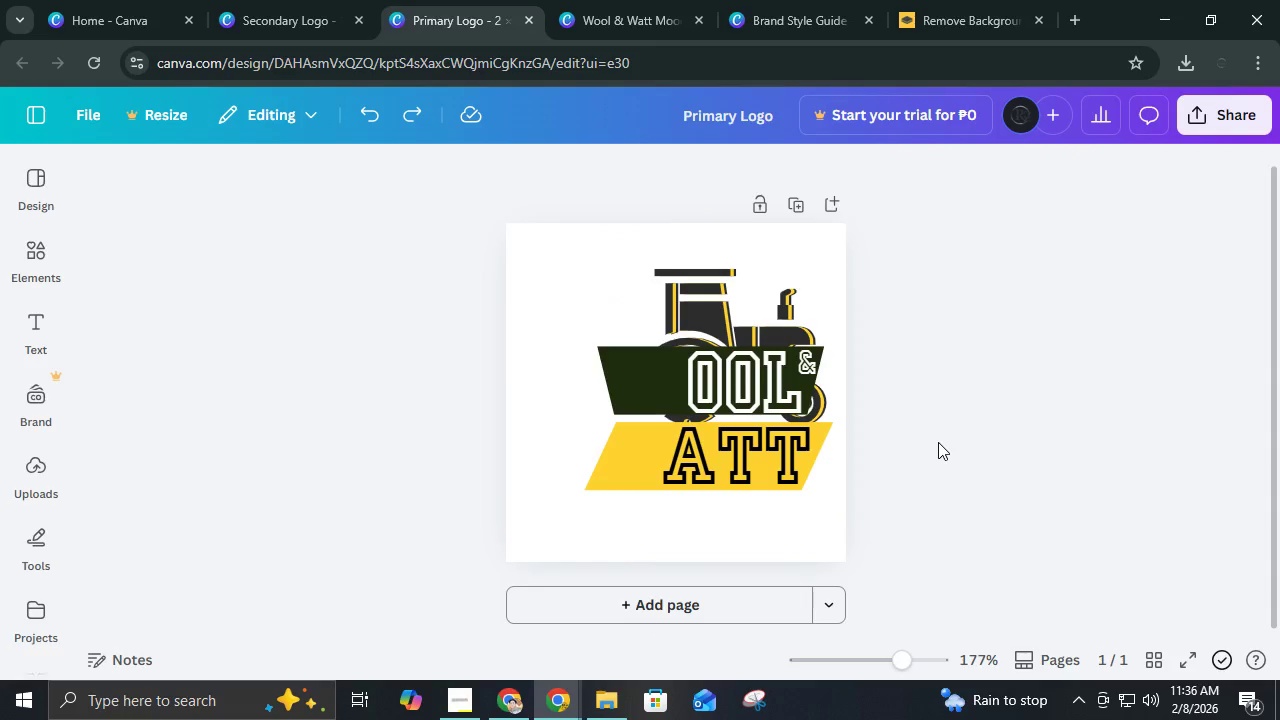 
key(Control+Z)
 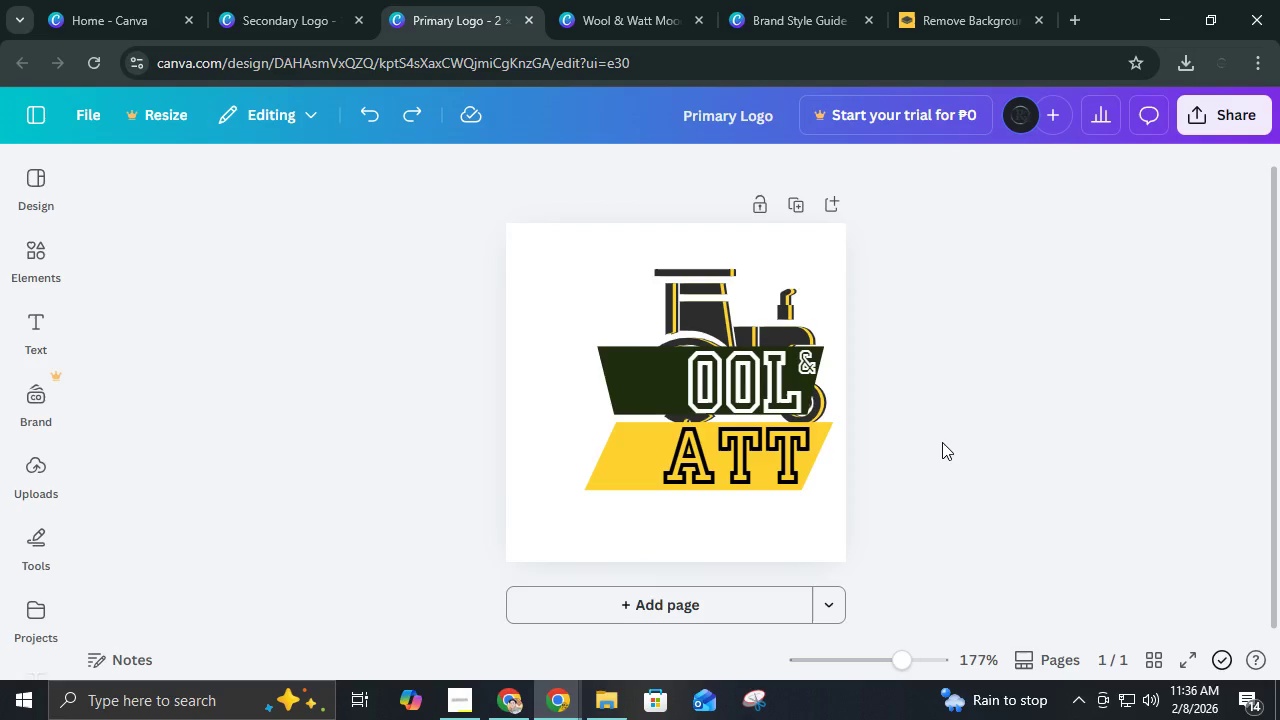 
left_click([807, 370])
 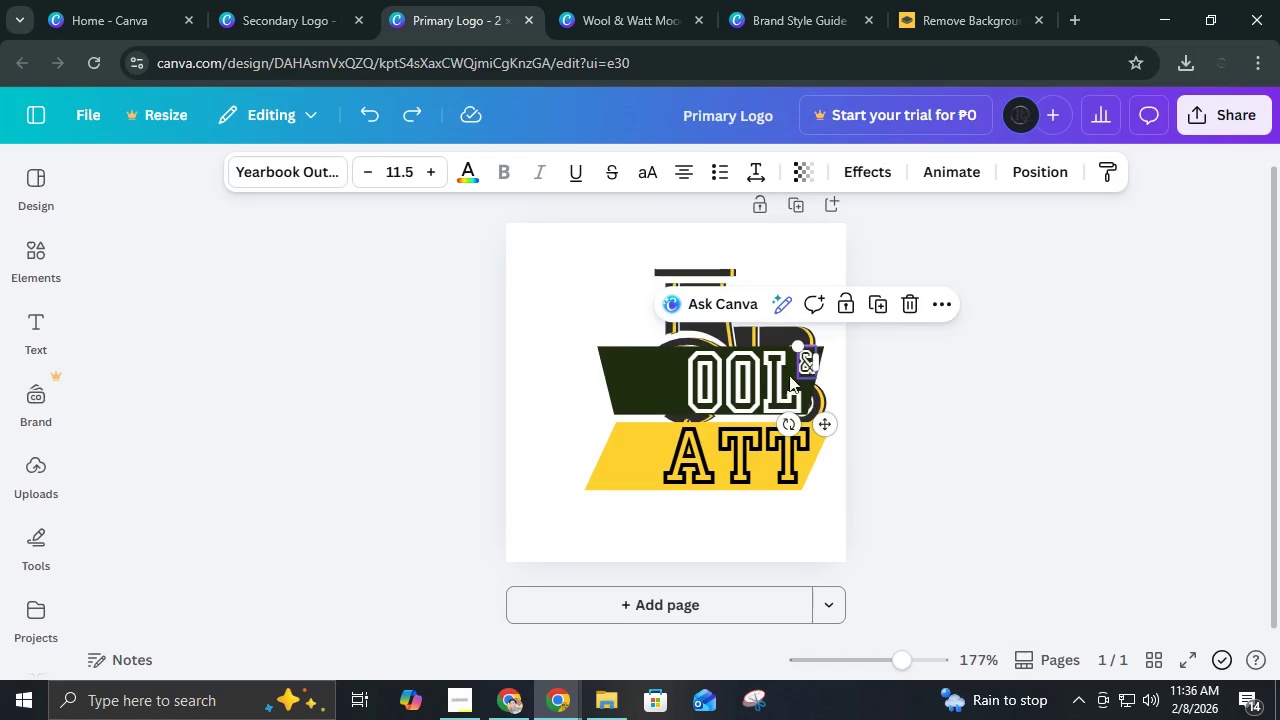 
left_click_drag(start_coordinate=[808, 367], to_coordinate=[640, 414])
 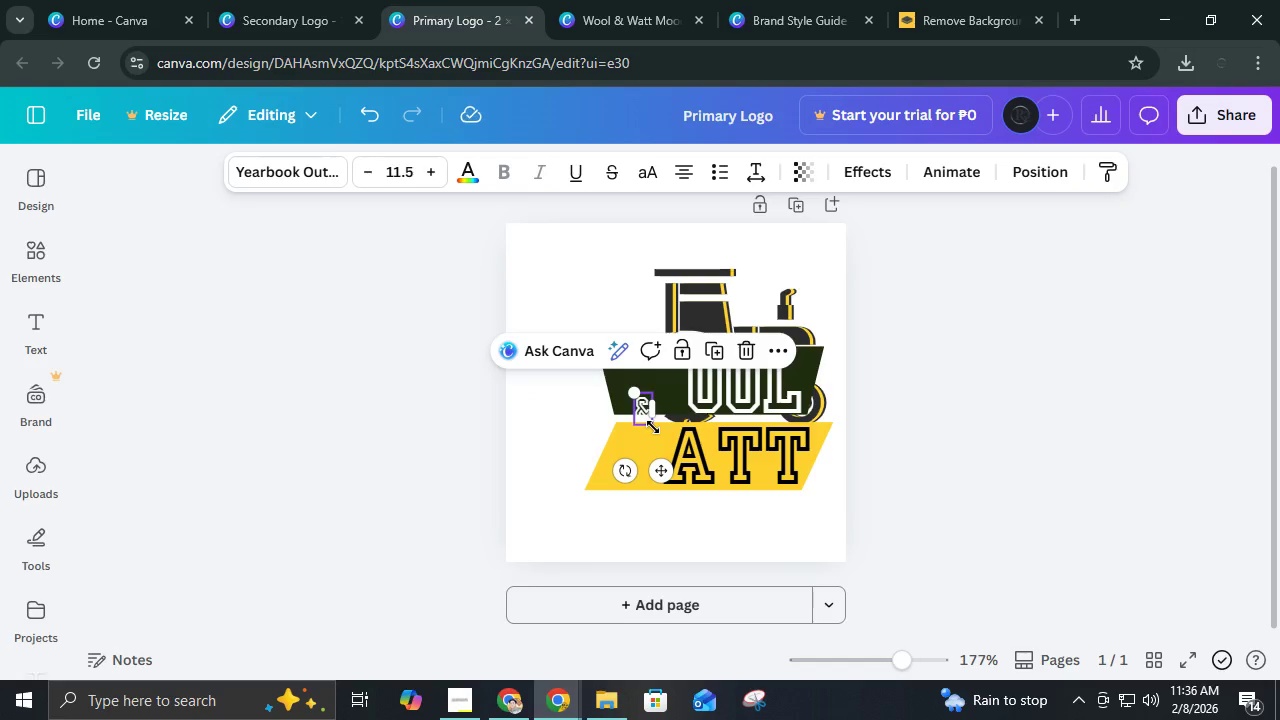 
left_click_drag(start_coordinate=[653, 427], to_coordinate=[683, 493])
 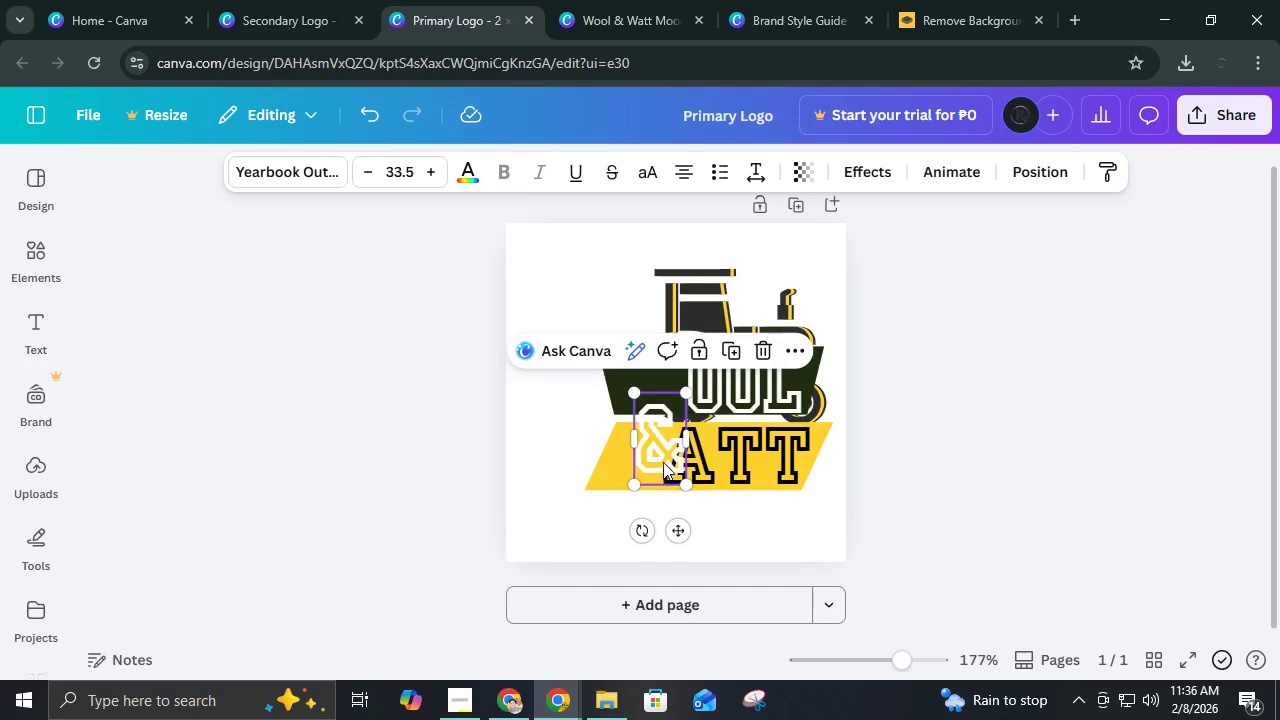 
left_click_drag(start_coordinate=[662, 462], to_coordinate=[644, 440])
 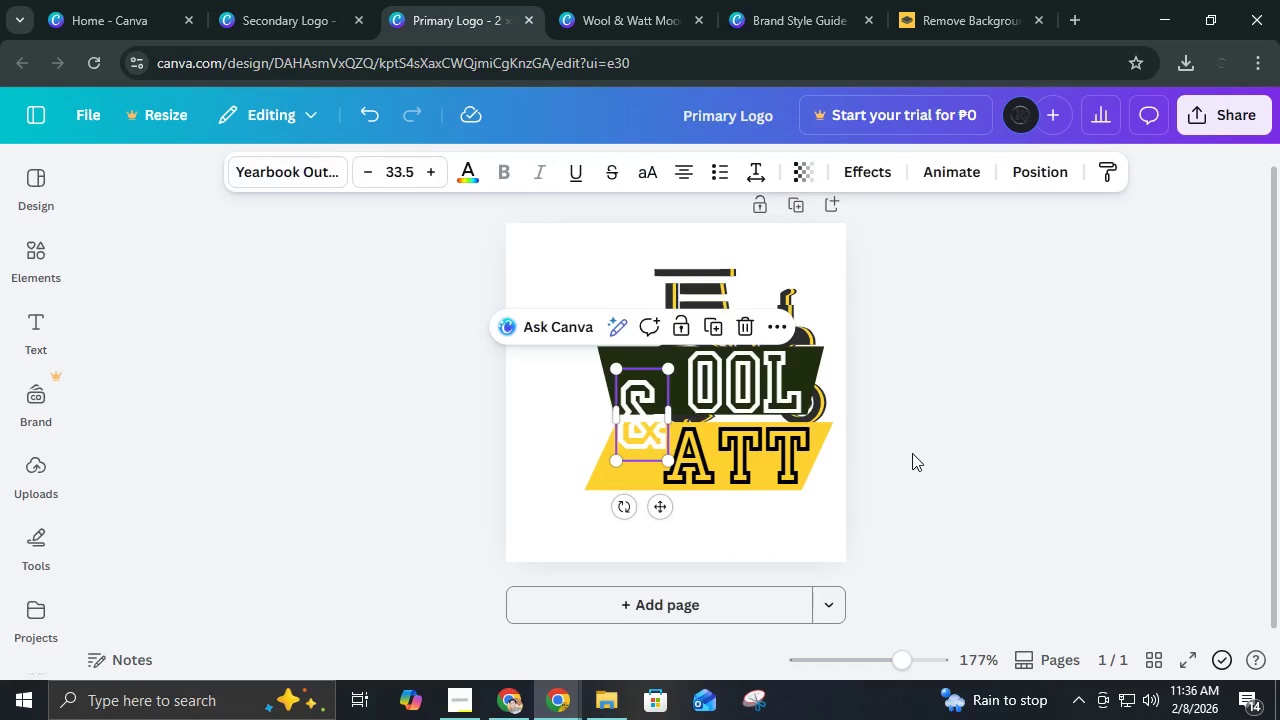 
left_click([912, 453])
 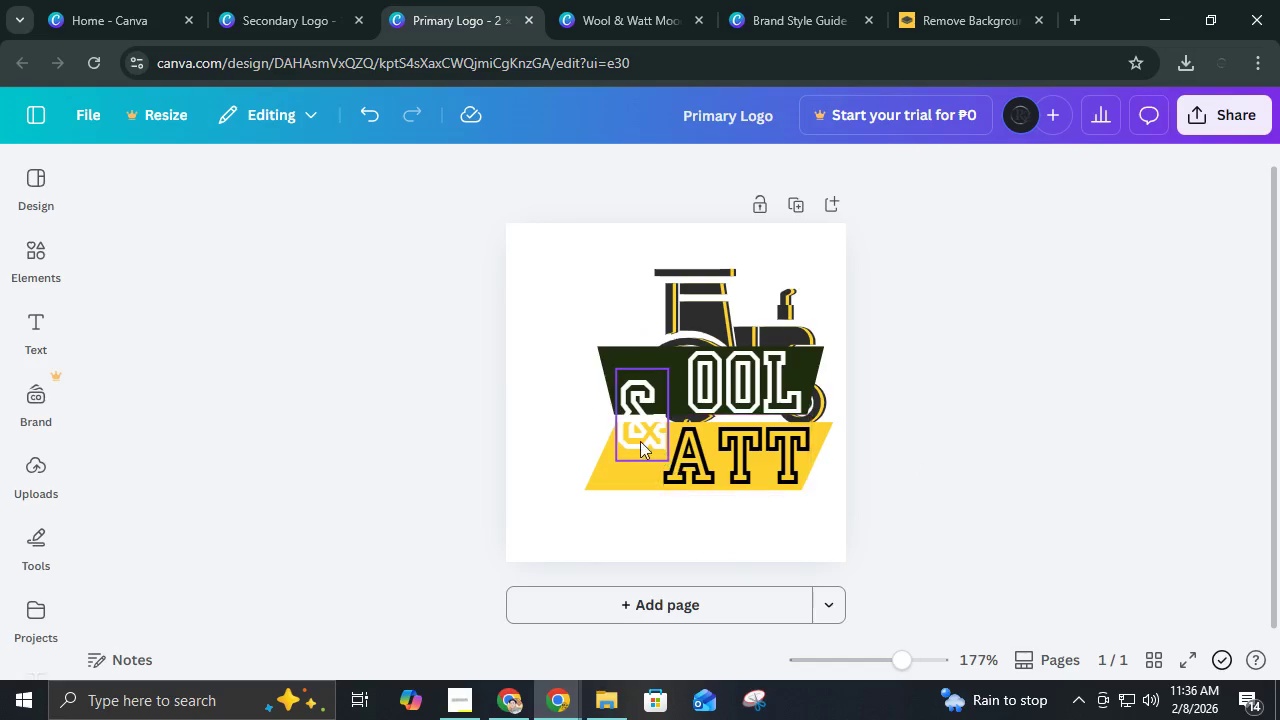 
left_click([638, 436])
 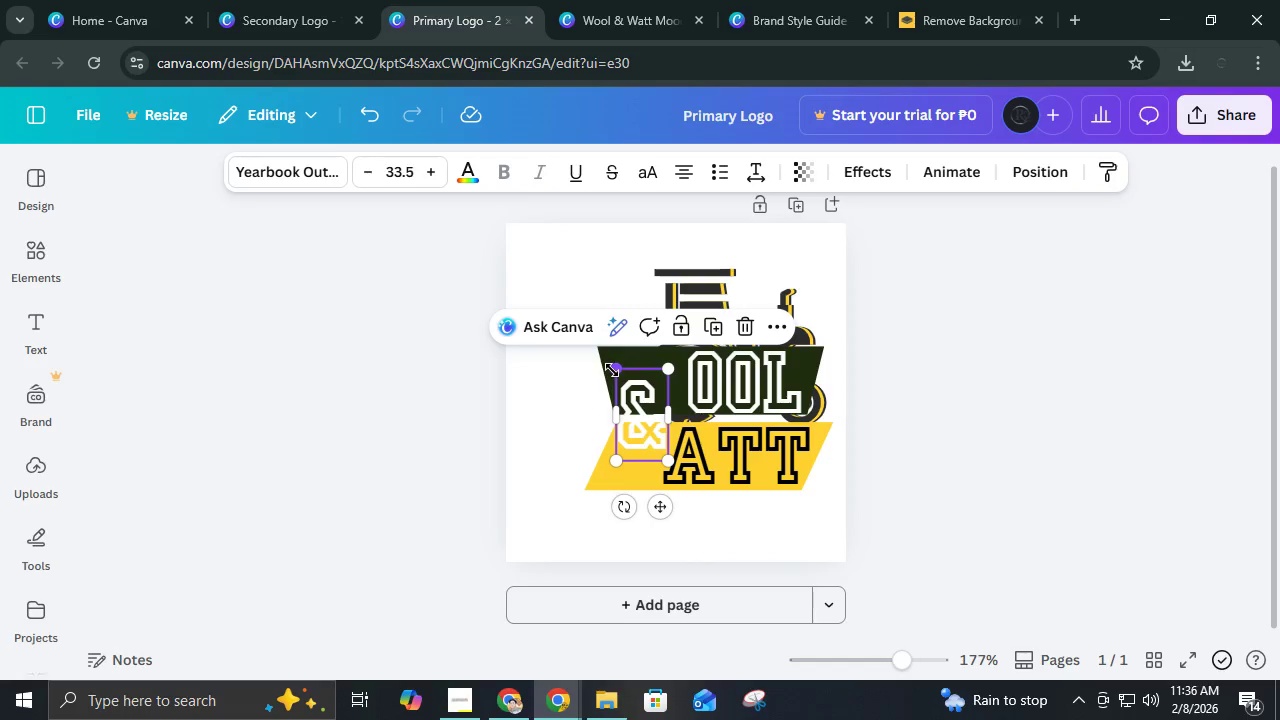 
left_click_drag(start_coordinate=[612, 368], to_coordinate=[625, 372])
 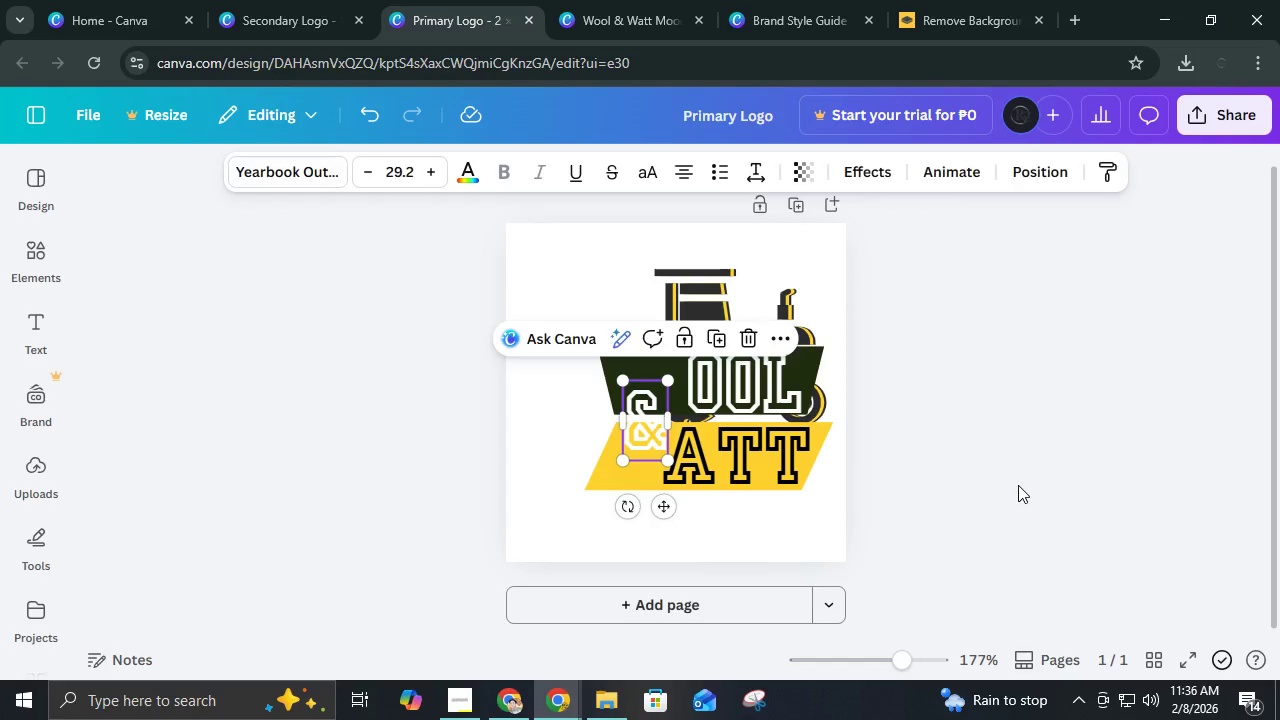 
left_click([1018, 485])
 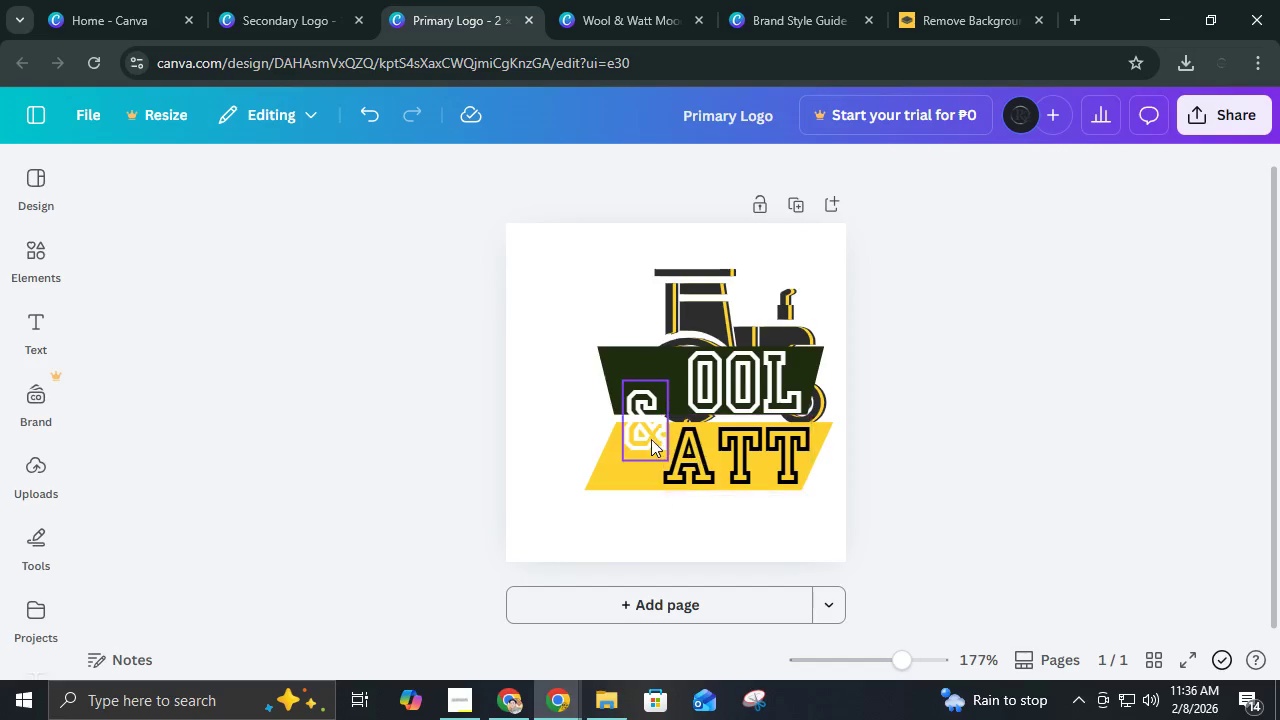 
left_click_drag(start_coordinate=[648, 439], to_coordinate=[636, 440])
 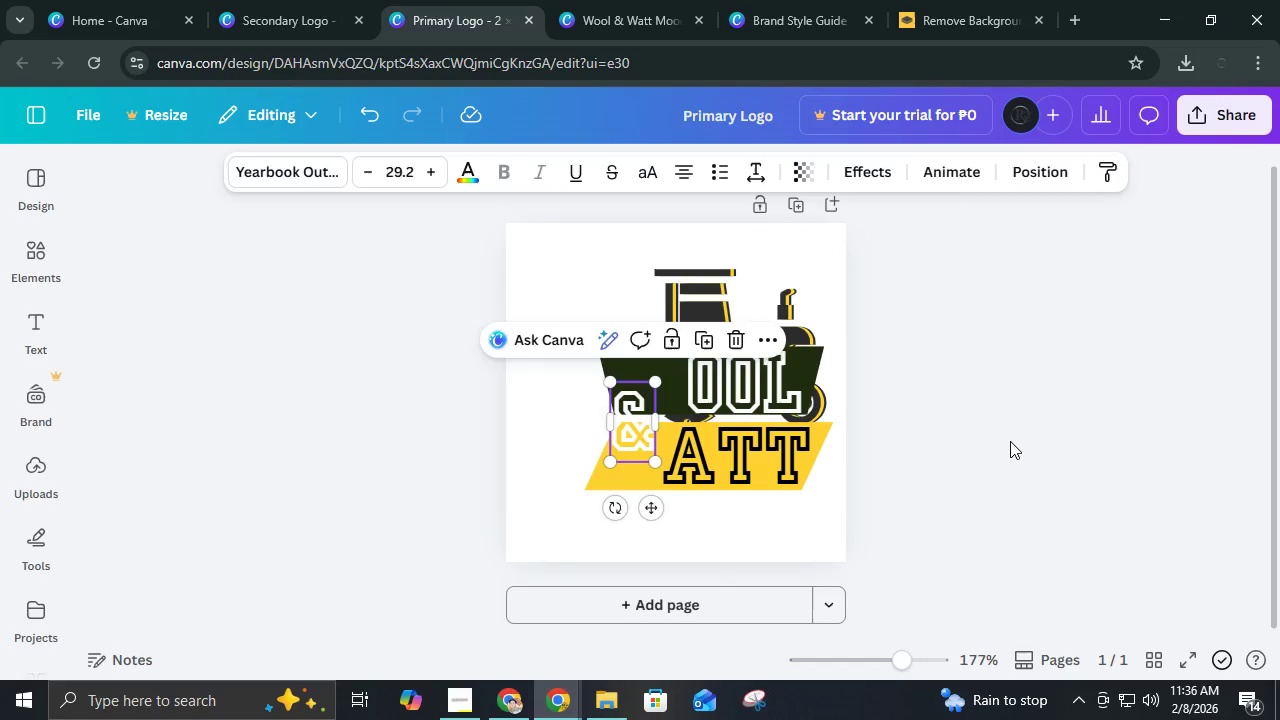 
left_click([1010, 441])
 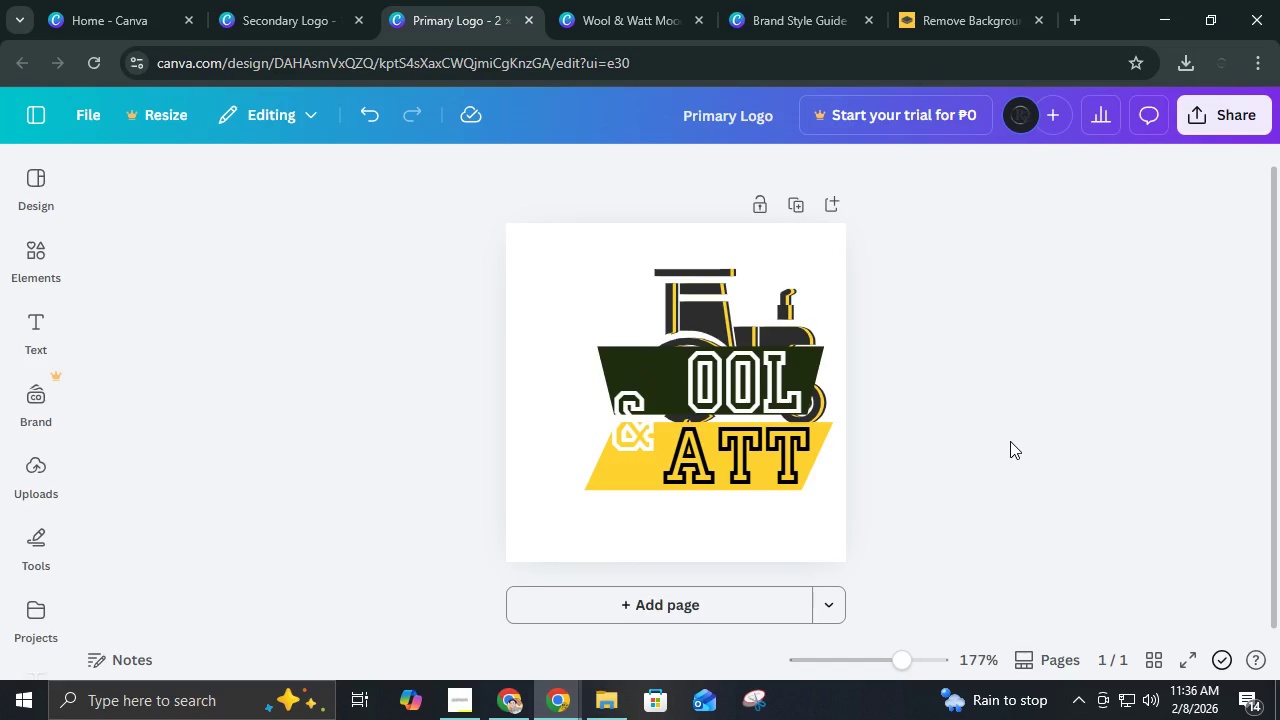 
key(Control+Z)
 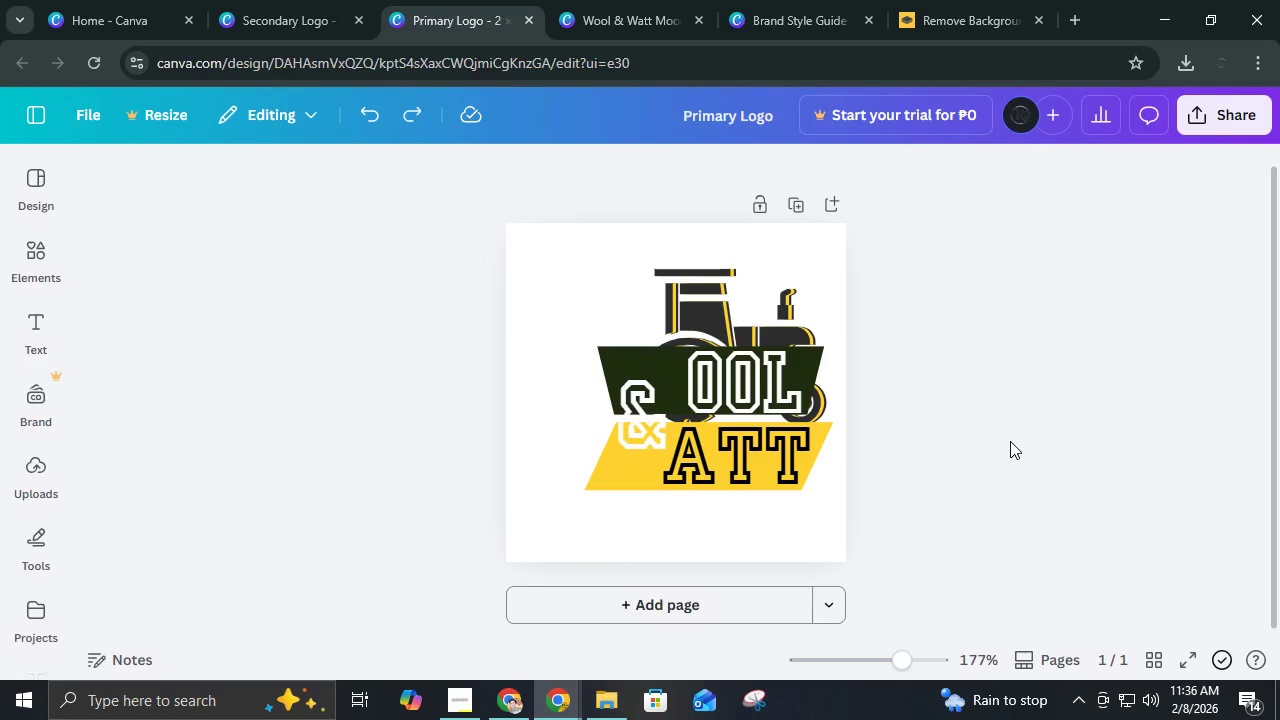 
key(Control+Z)
 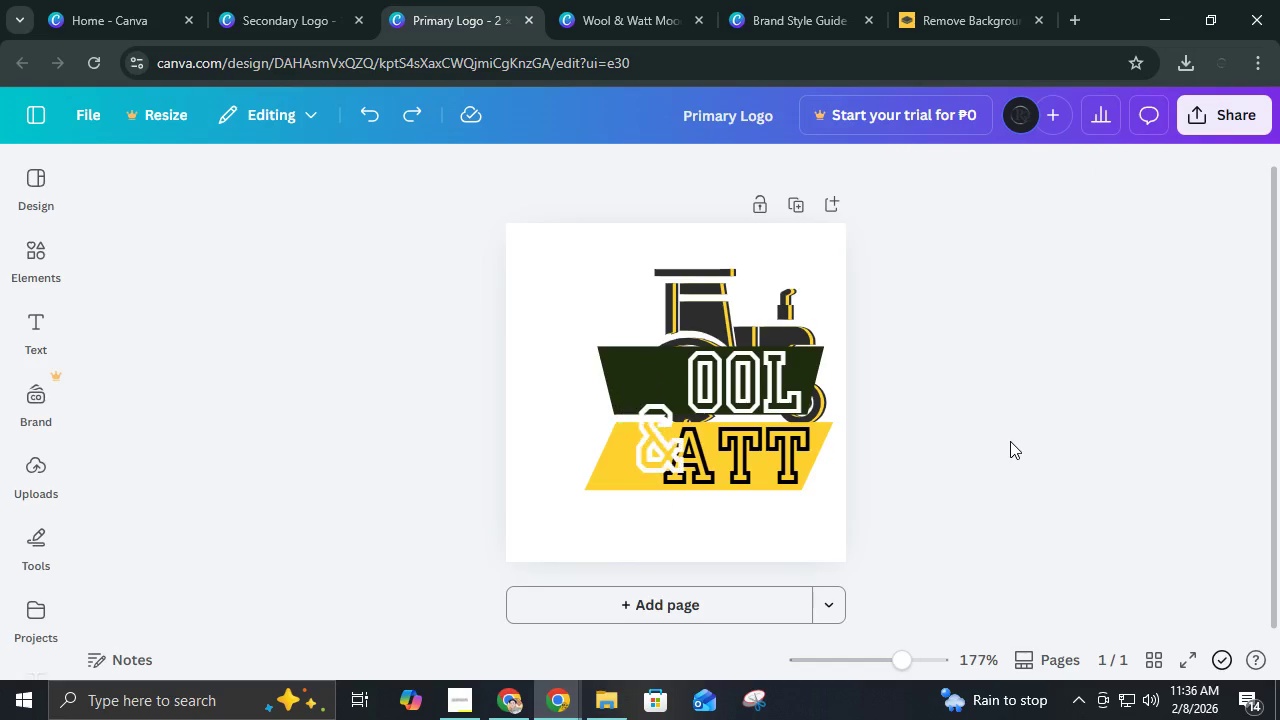 
key(Control+Z)
 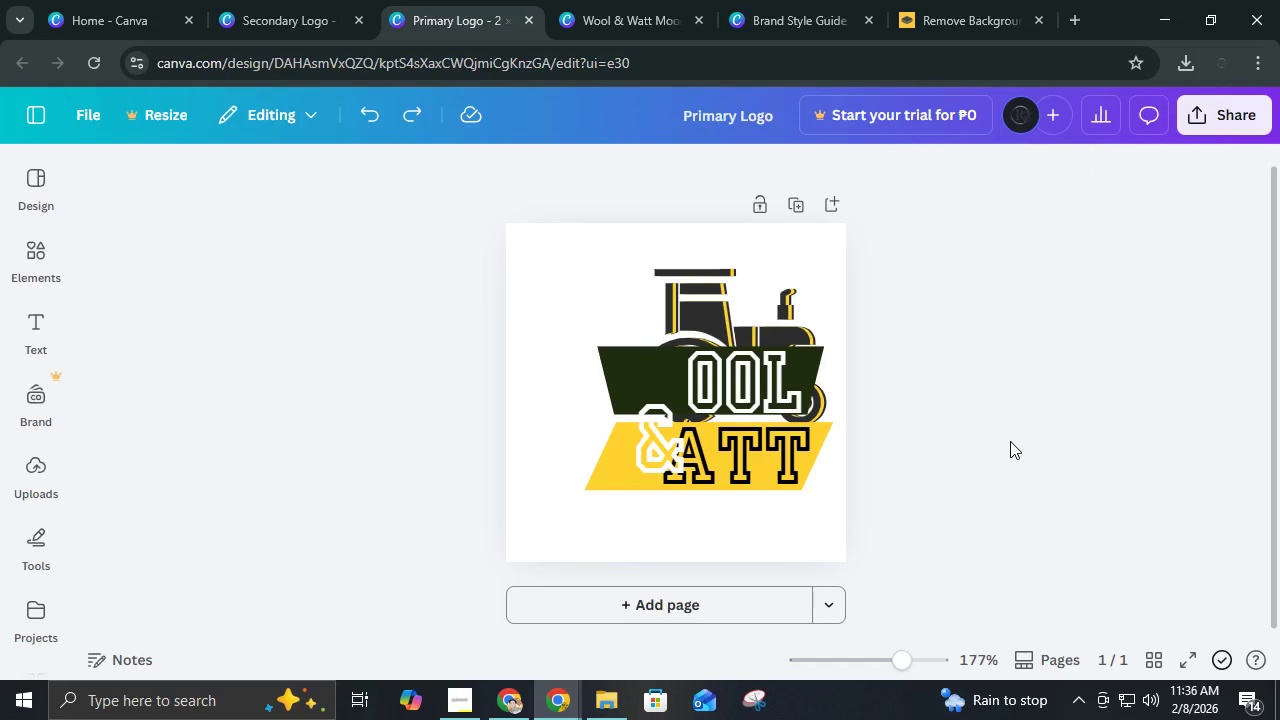 
key(Control+Z)
 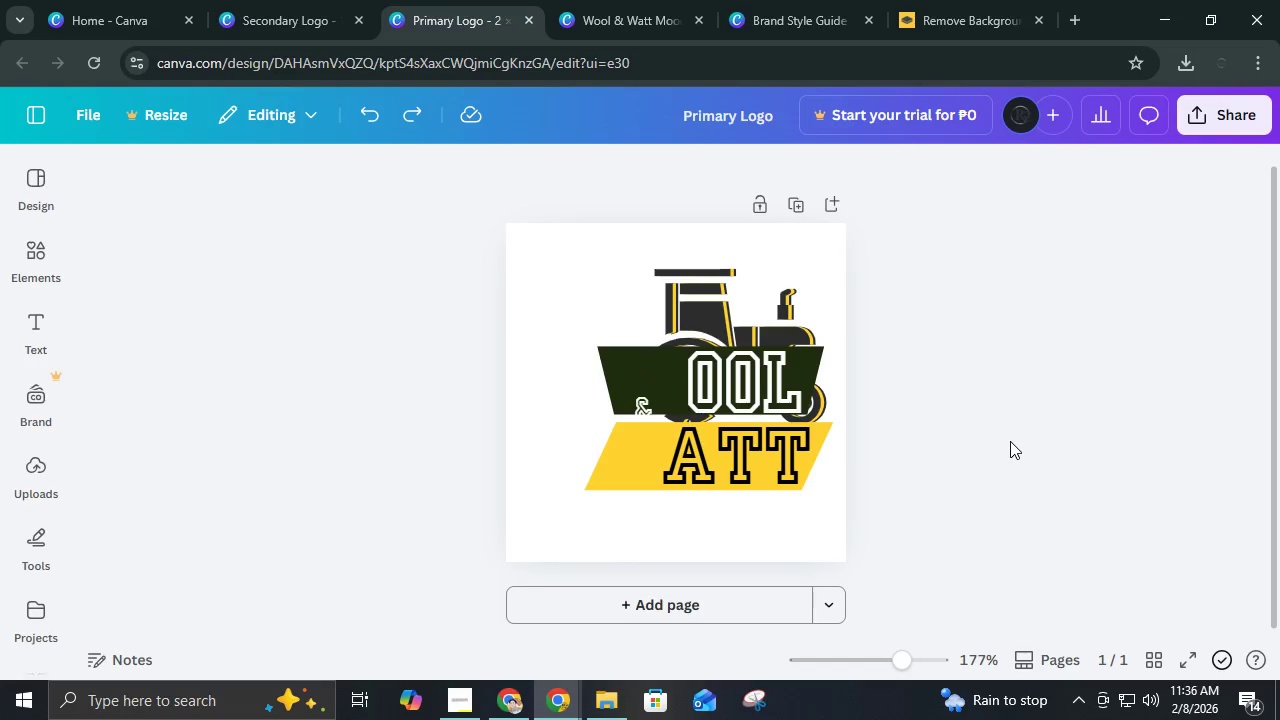 
key(Control+Z)
 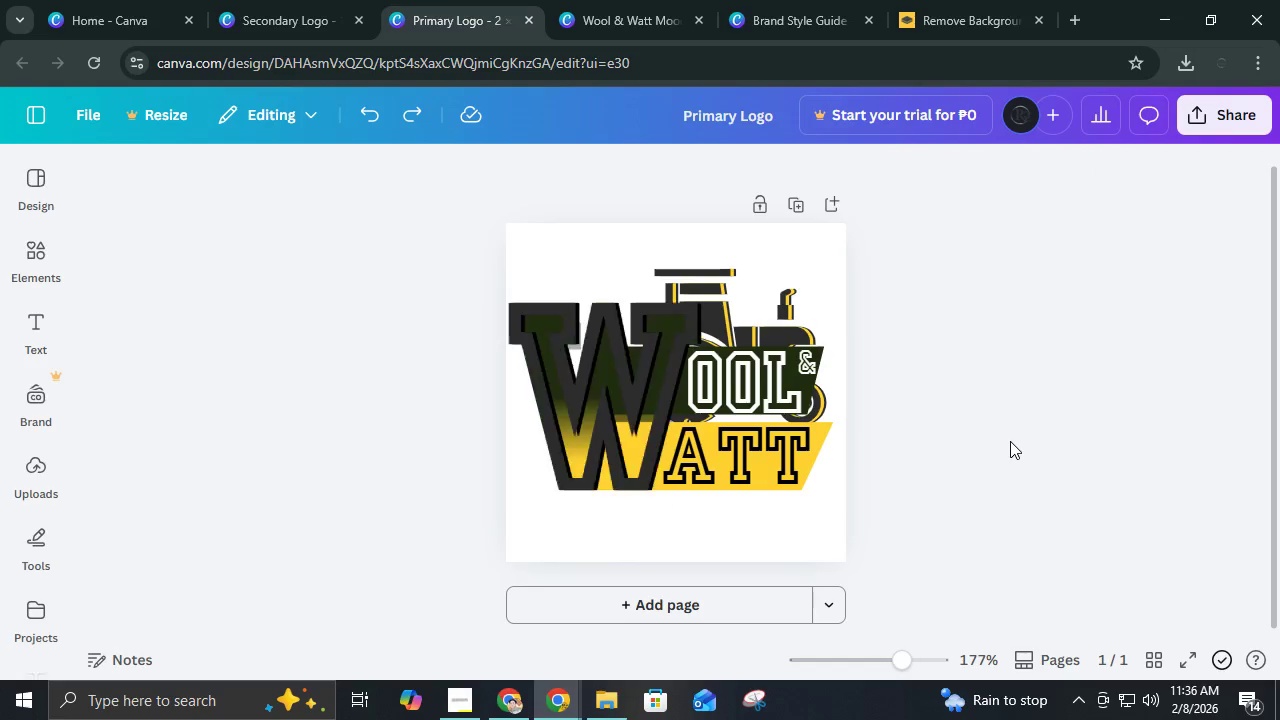 
key(Control+Z)
 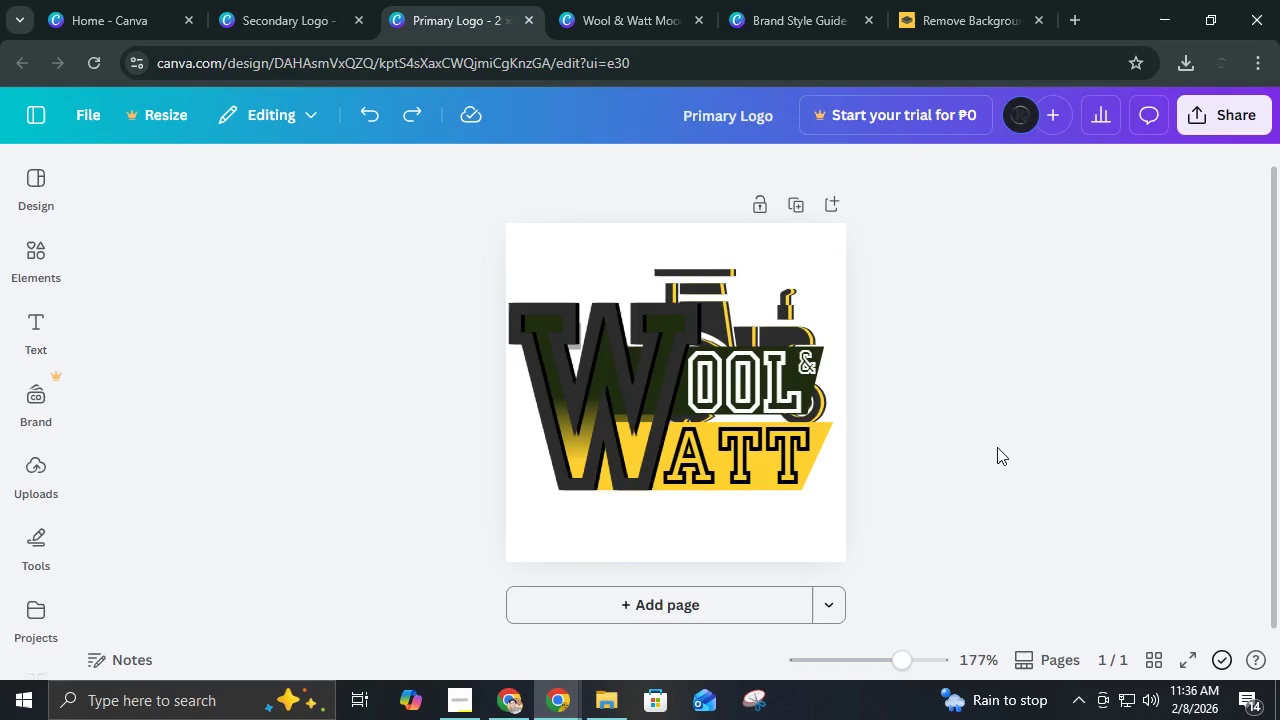 
wait(7.59)
 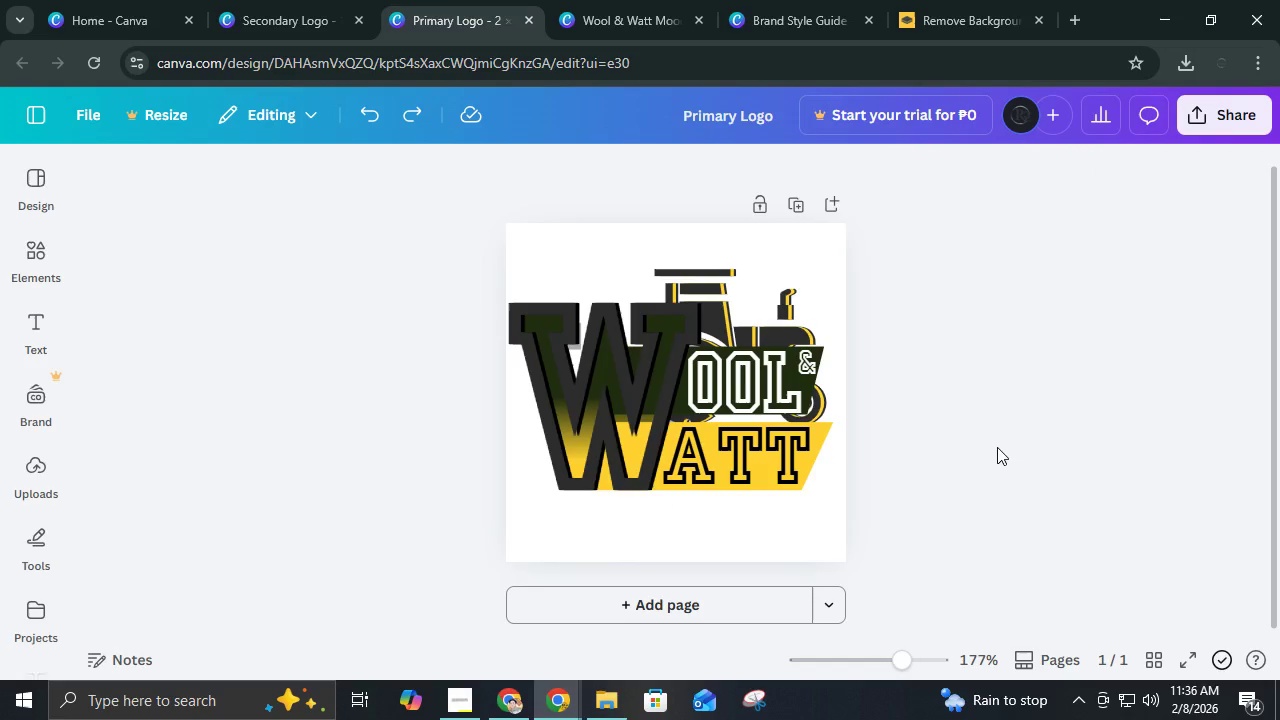 
key(Control+Y)
 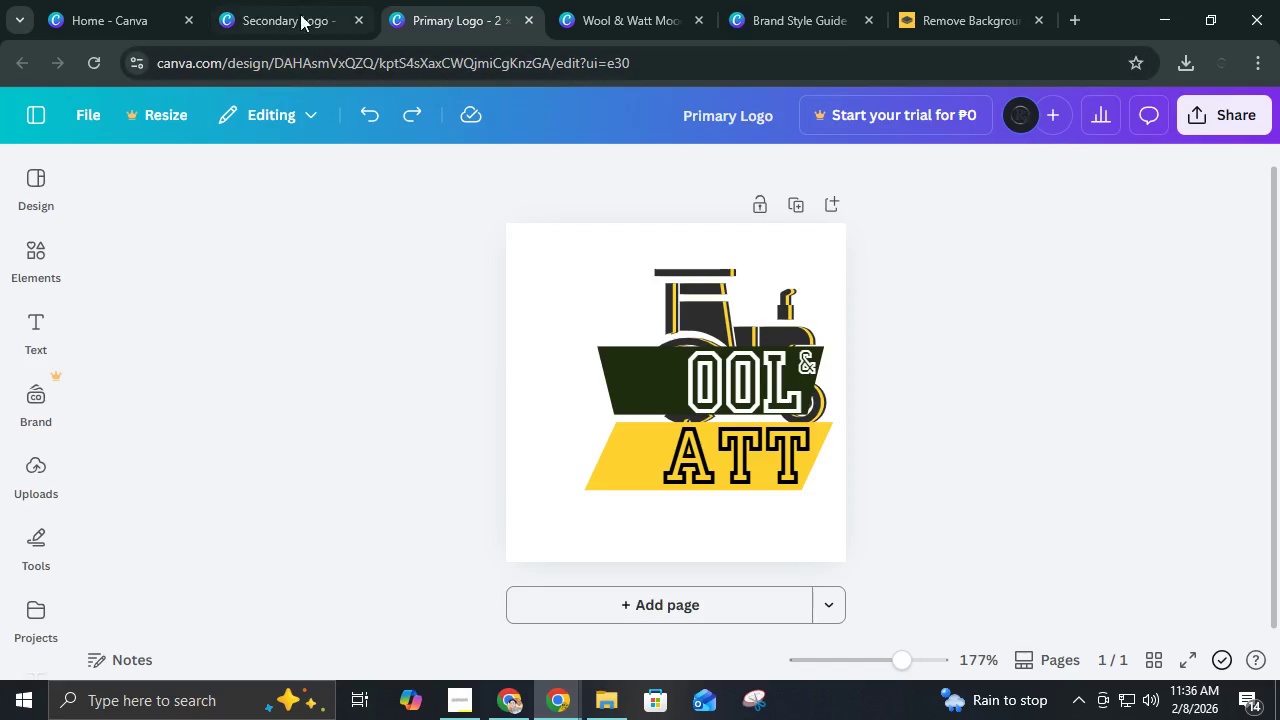 
left_click([279, 0])
 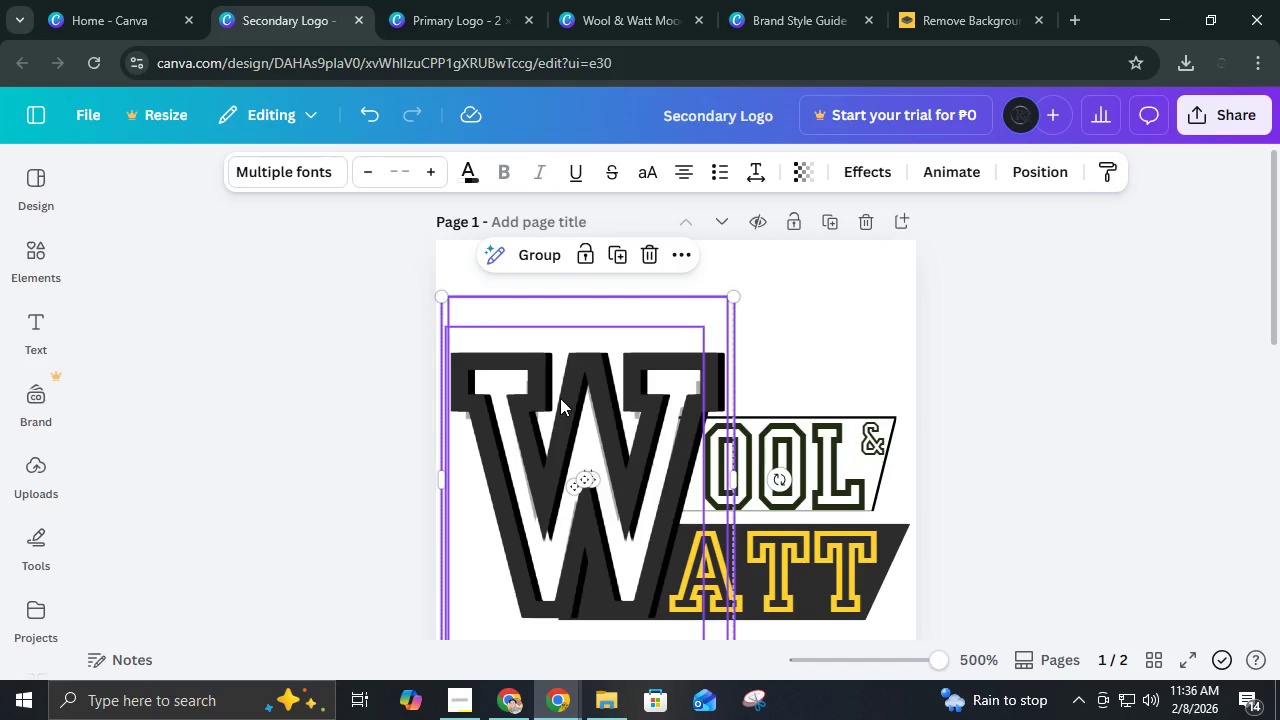 
key(Control+C)
 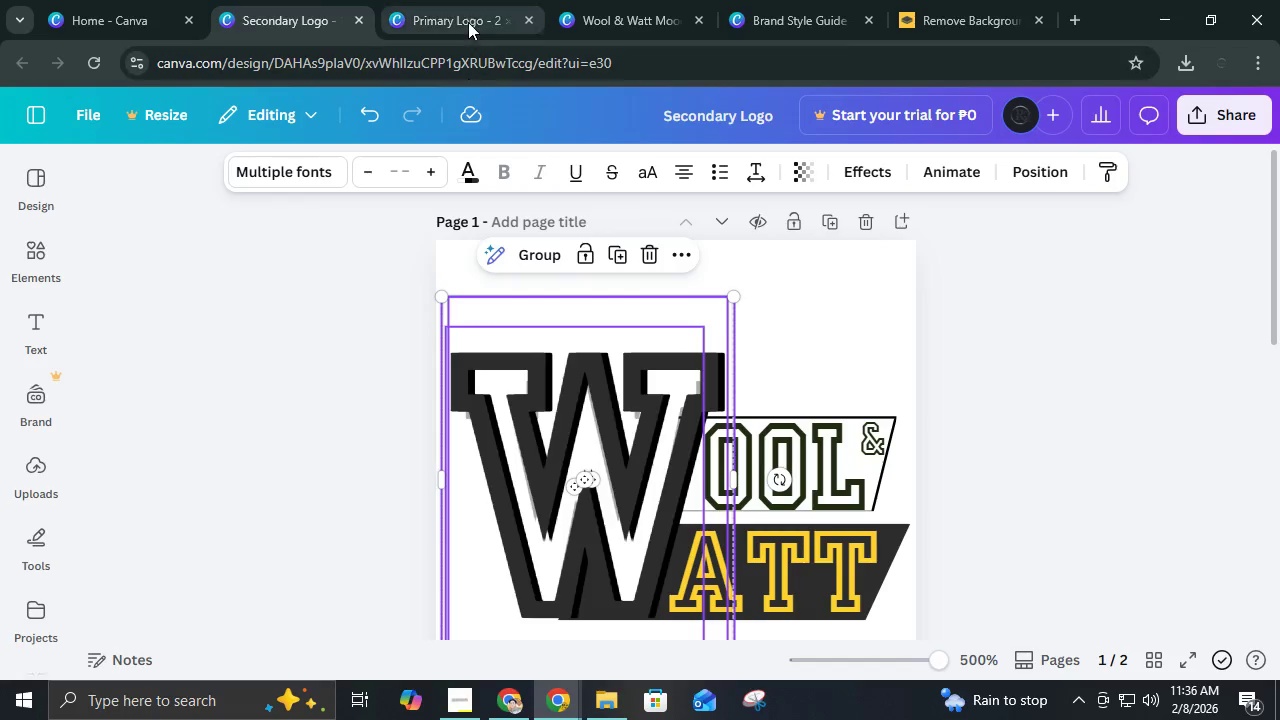 
left_click([468, 22])
 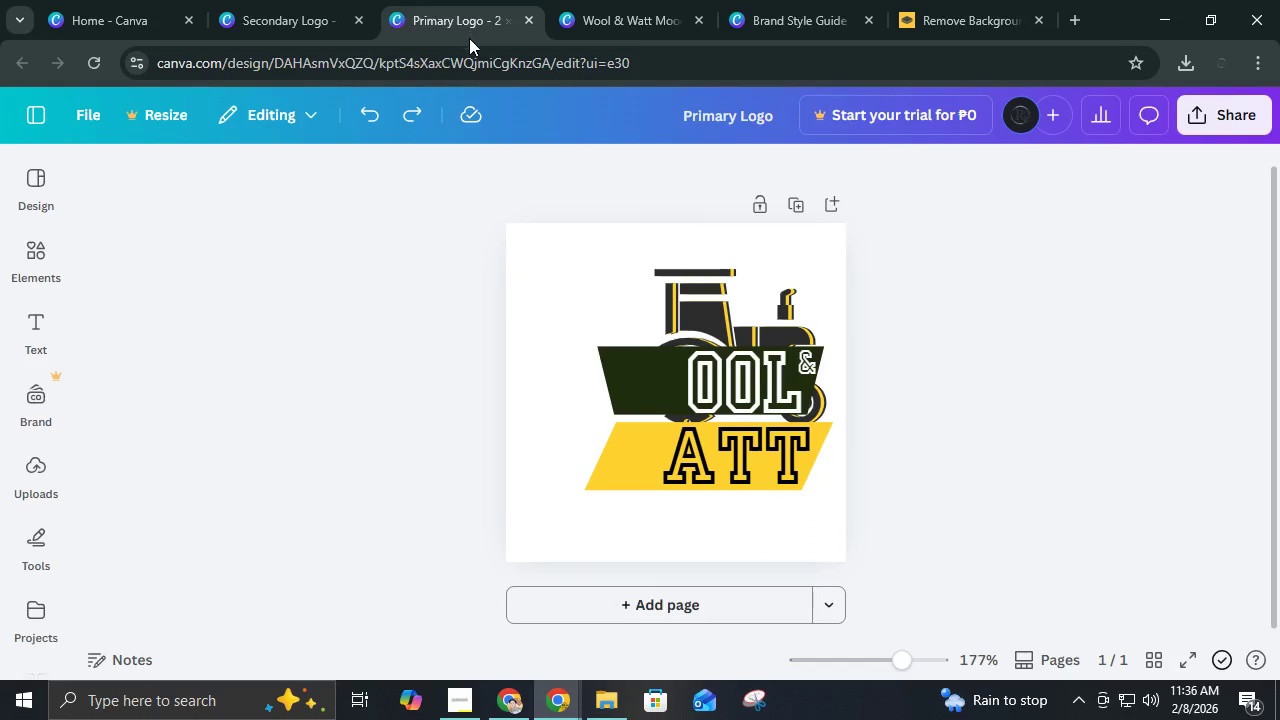 
key(Control+V)
 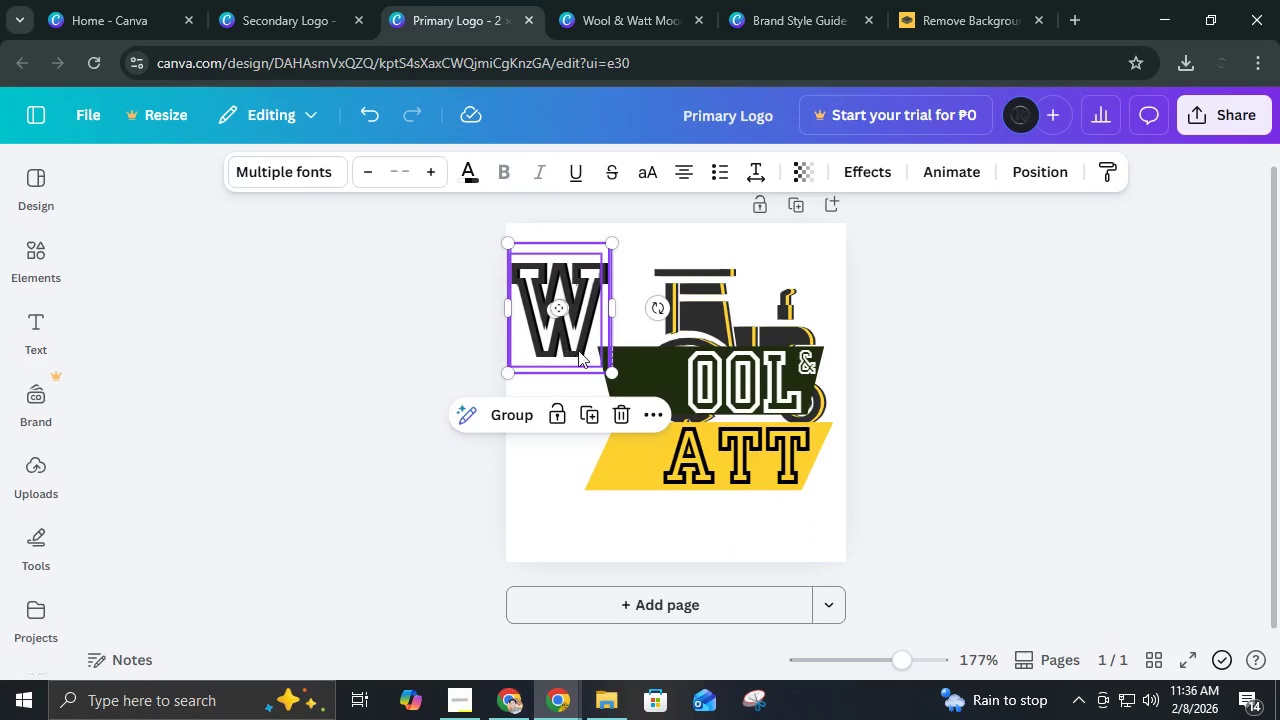 
left_click_drag(start_coordinate=[580, 352], to_coordinate=[594, 431])
 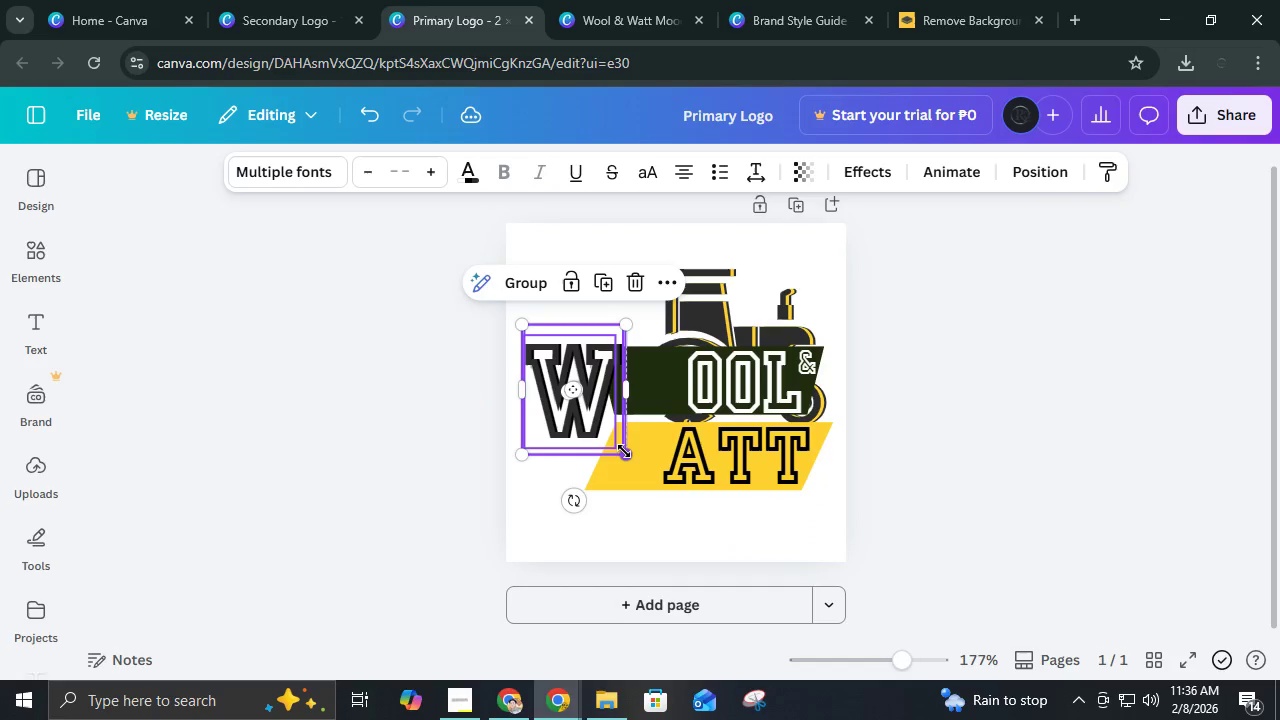 
left_click_drag(start_coordinate=[624, 451], to_coordinate=[675, 543])
 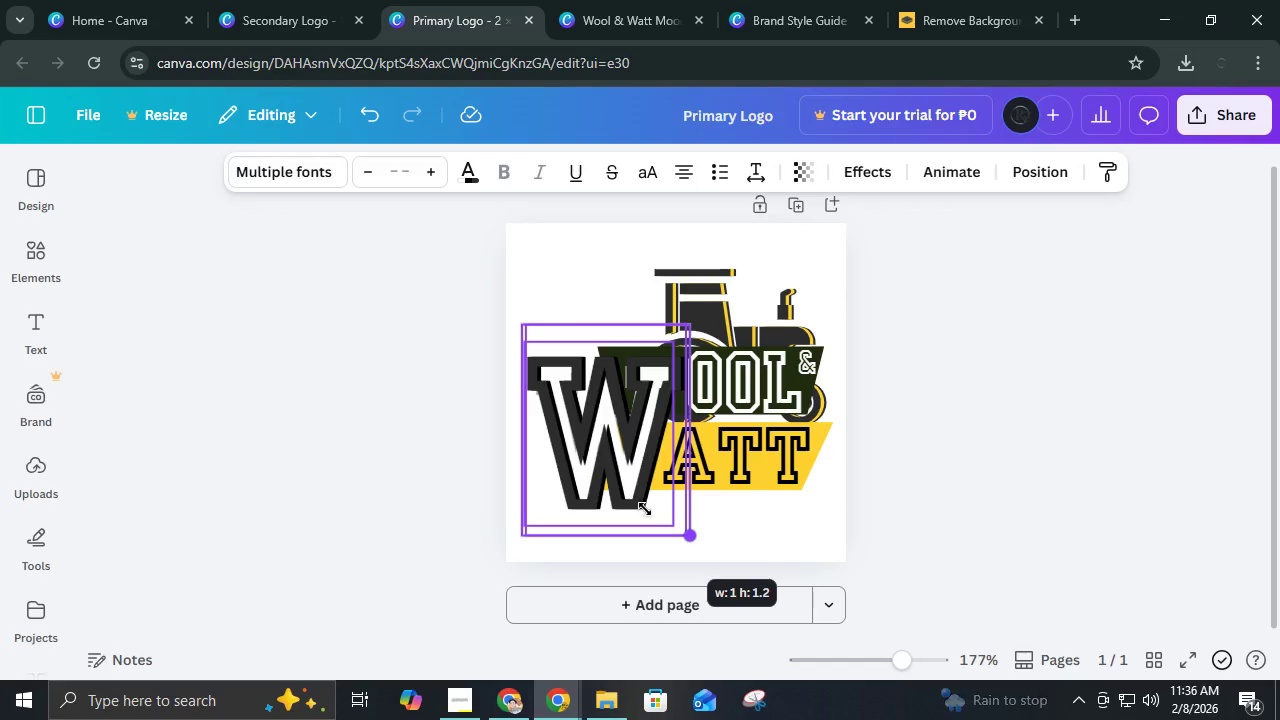 
left_click_drag(start_coordinate=[645, 509], to_coordinate=[634, 495])
 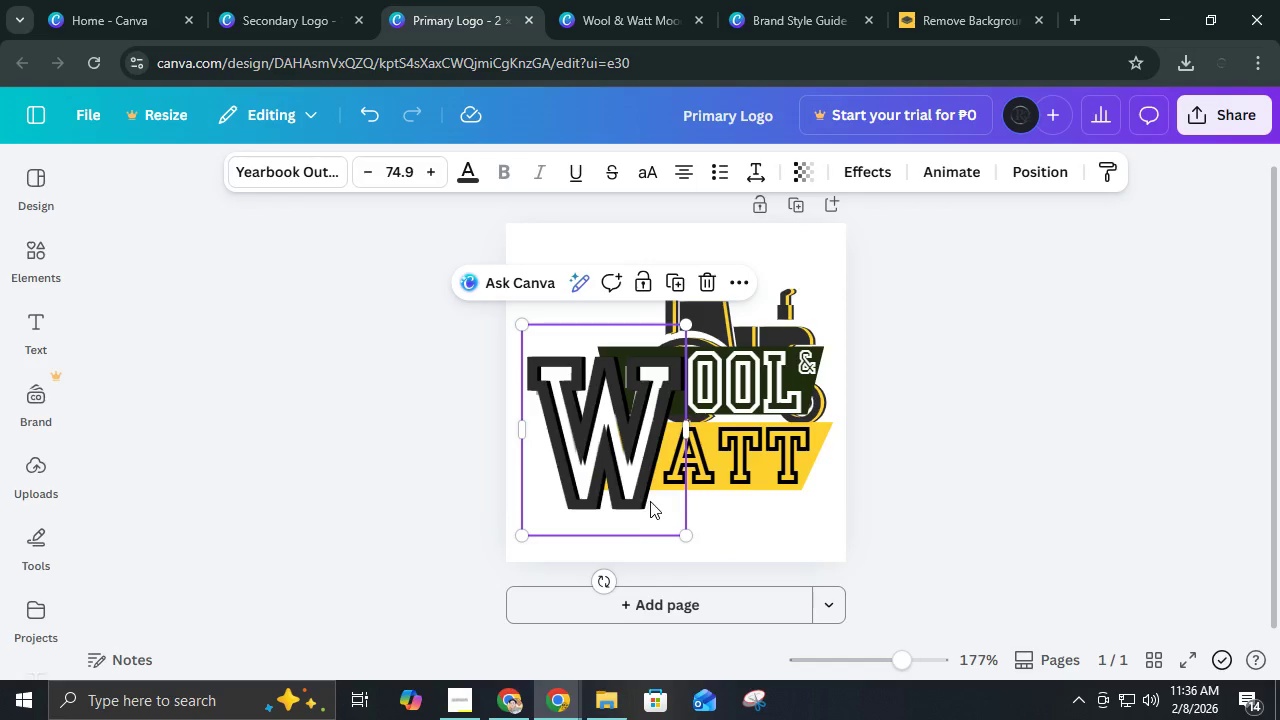 
left_click([634, 495])
 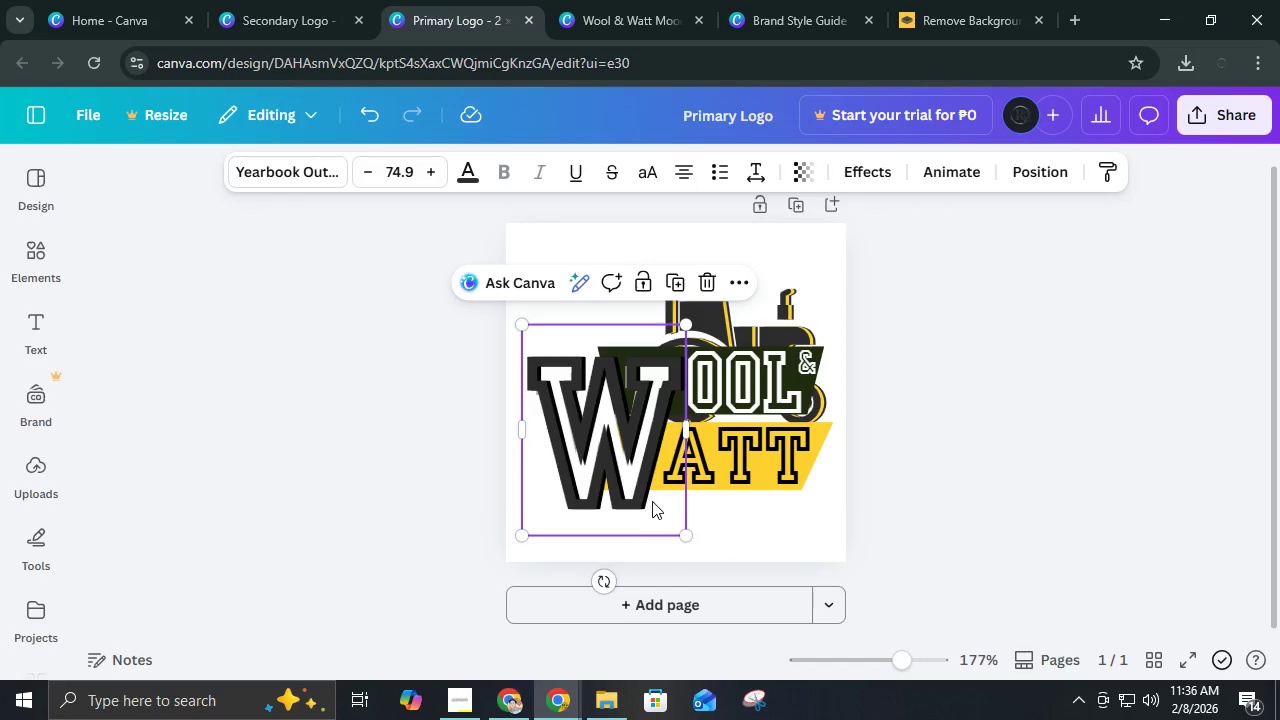 
key(Control+Z)
 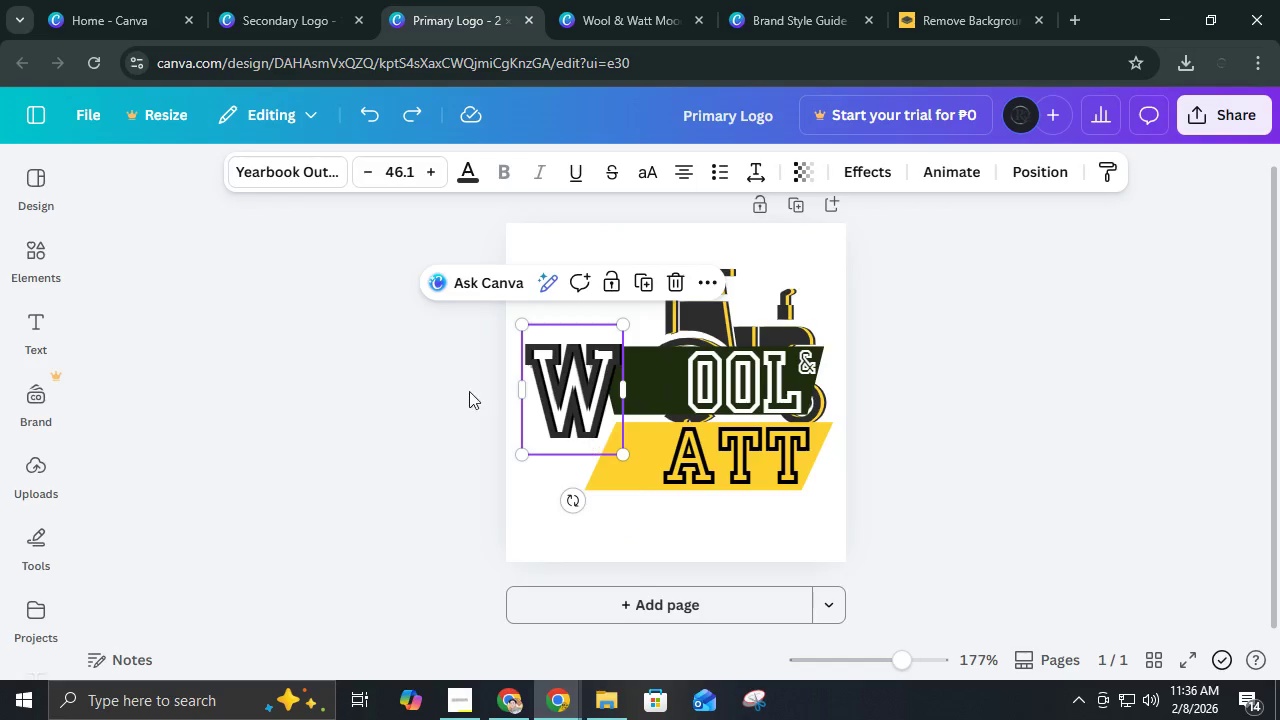 
left_click_drag(start_coordinate=[450, 385], to_coordinate=[595, 428])
 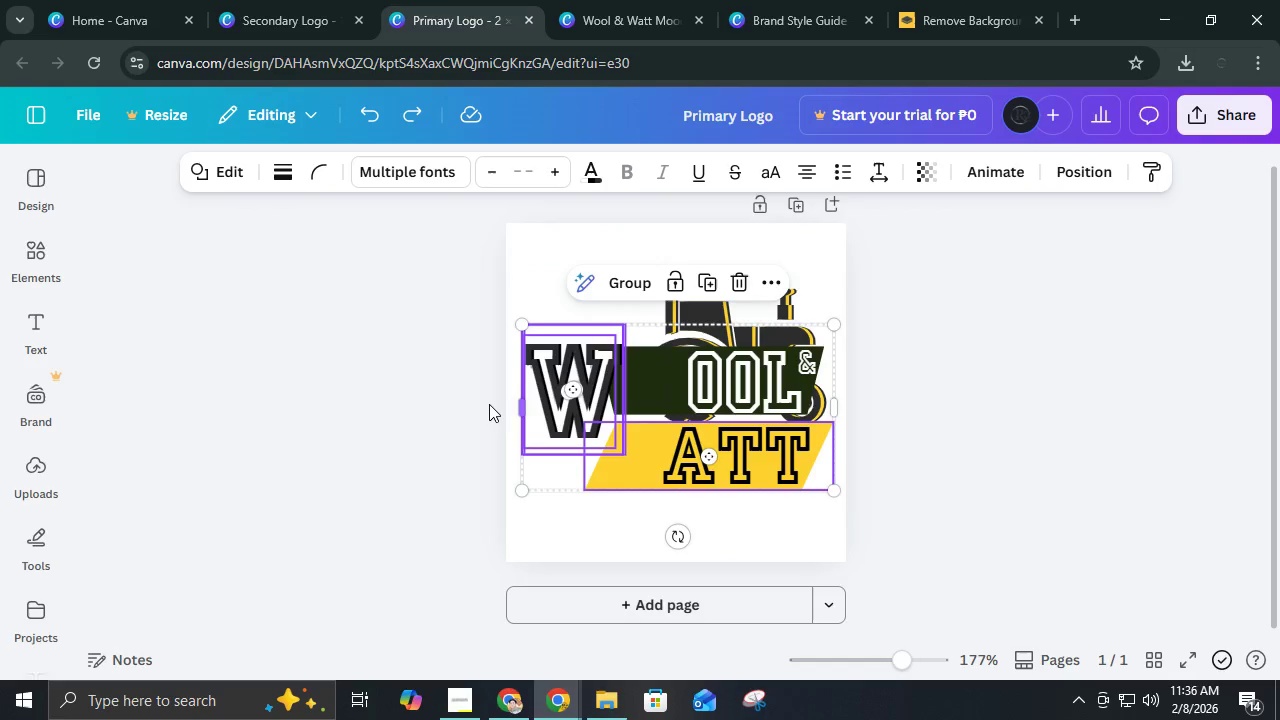 
left_click([488, 402])
 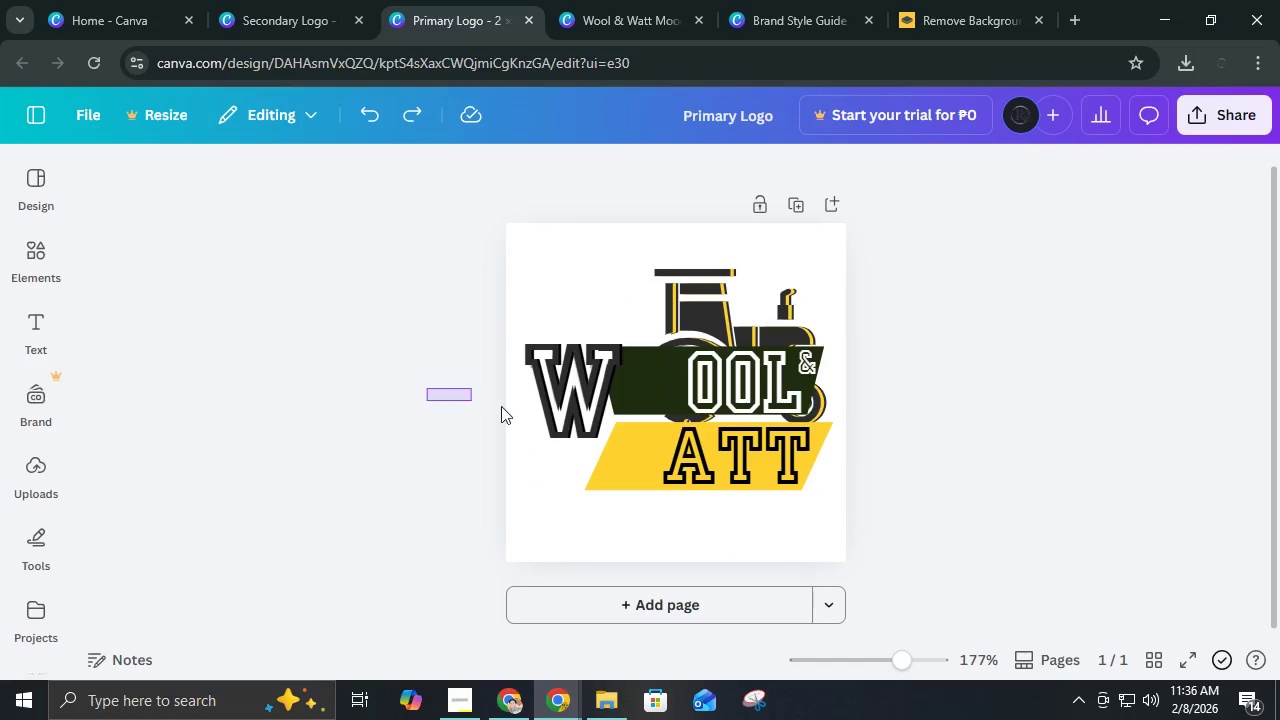 
left_click_drag(start_coordinate=[427, 388], to_coordinate=[547, 393])
 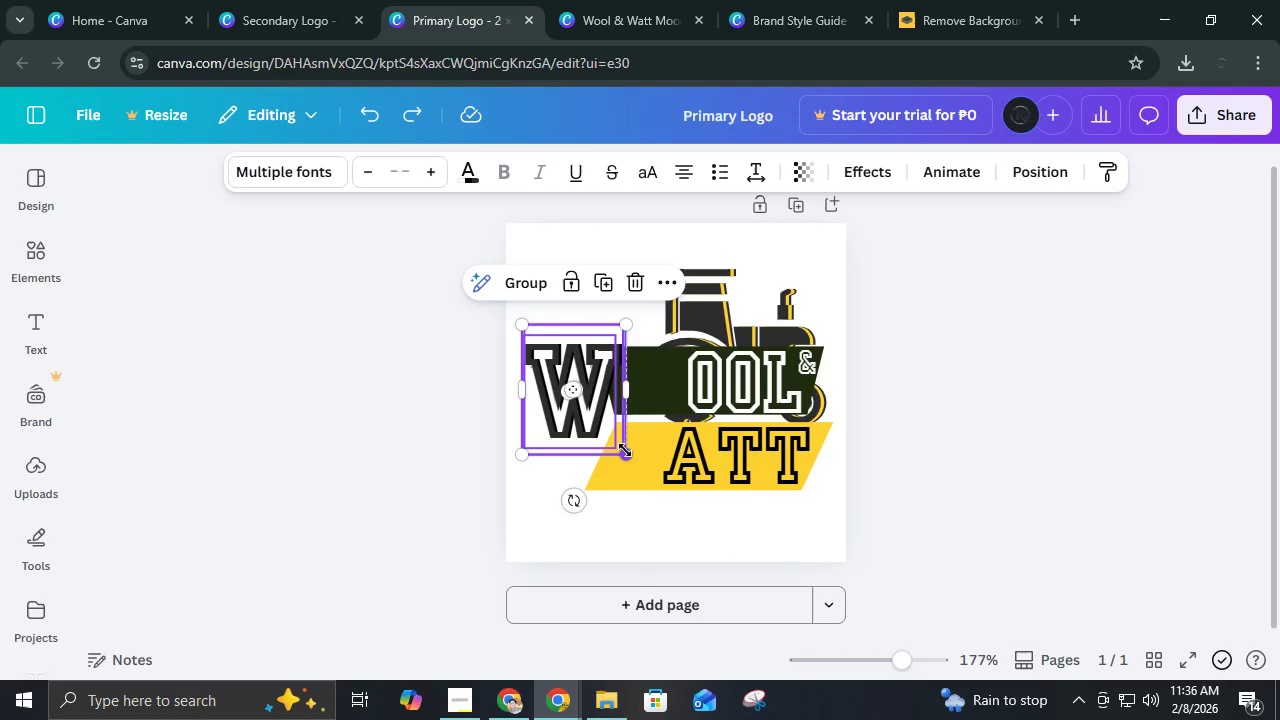 
left_click_drag(start_coordinate=[627, 455], to_coordinate=[642, 511])
 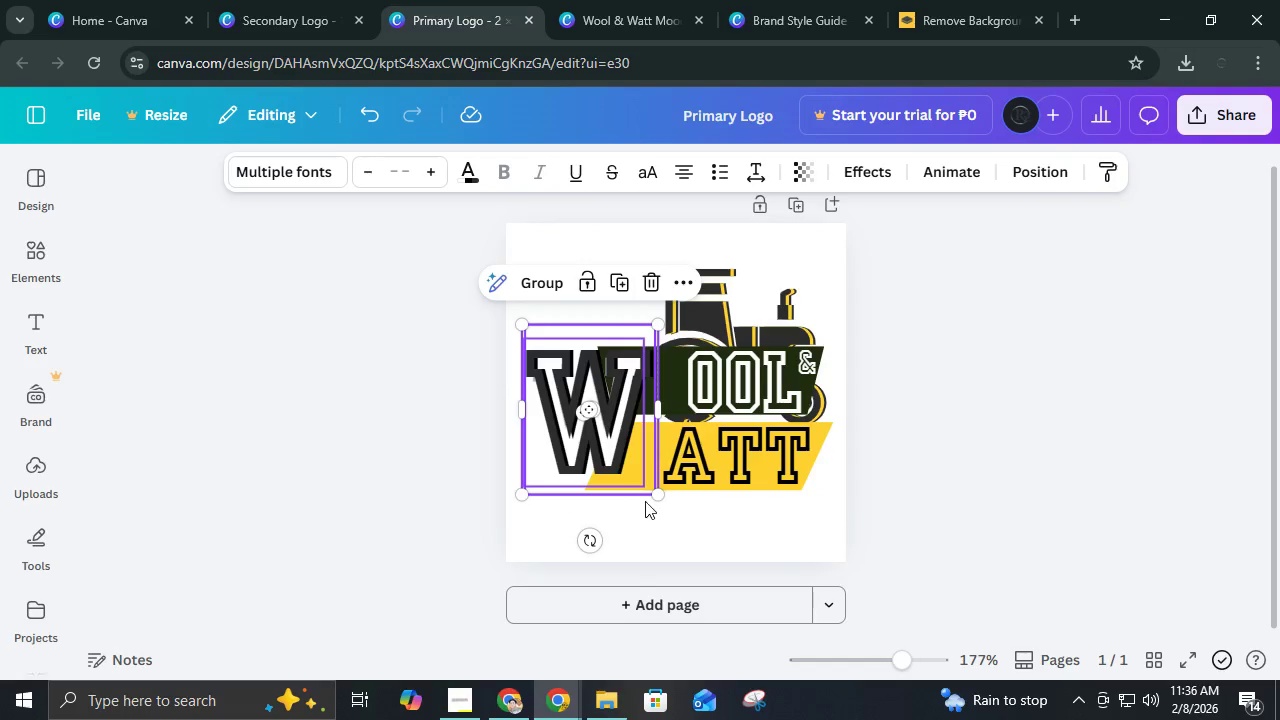 
key(Control+G)
 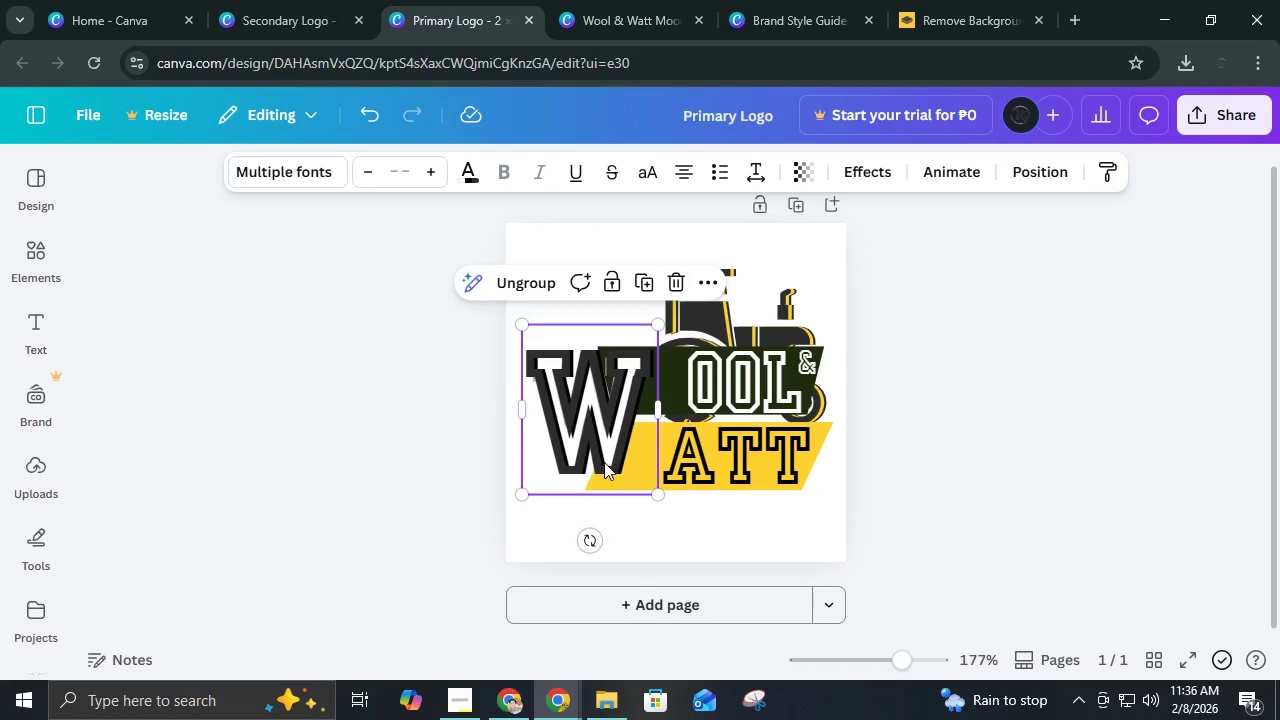 
left_click_drag(start_coordinate=[604, 462], to_coordinate=[598, 447])
 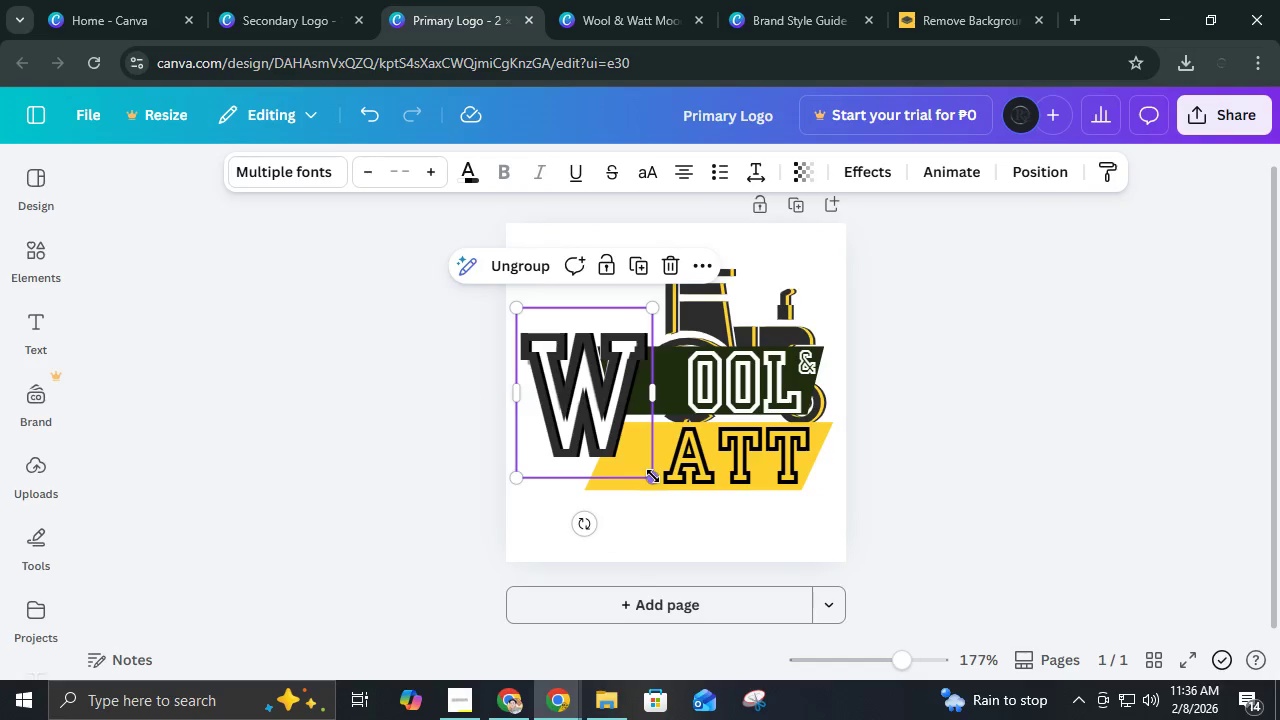 
left_click_drag(start_coordinate=[654, 476], to_coordinate=[688, 518])
 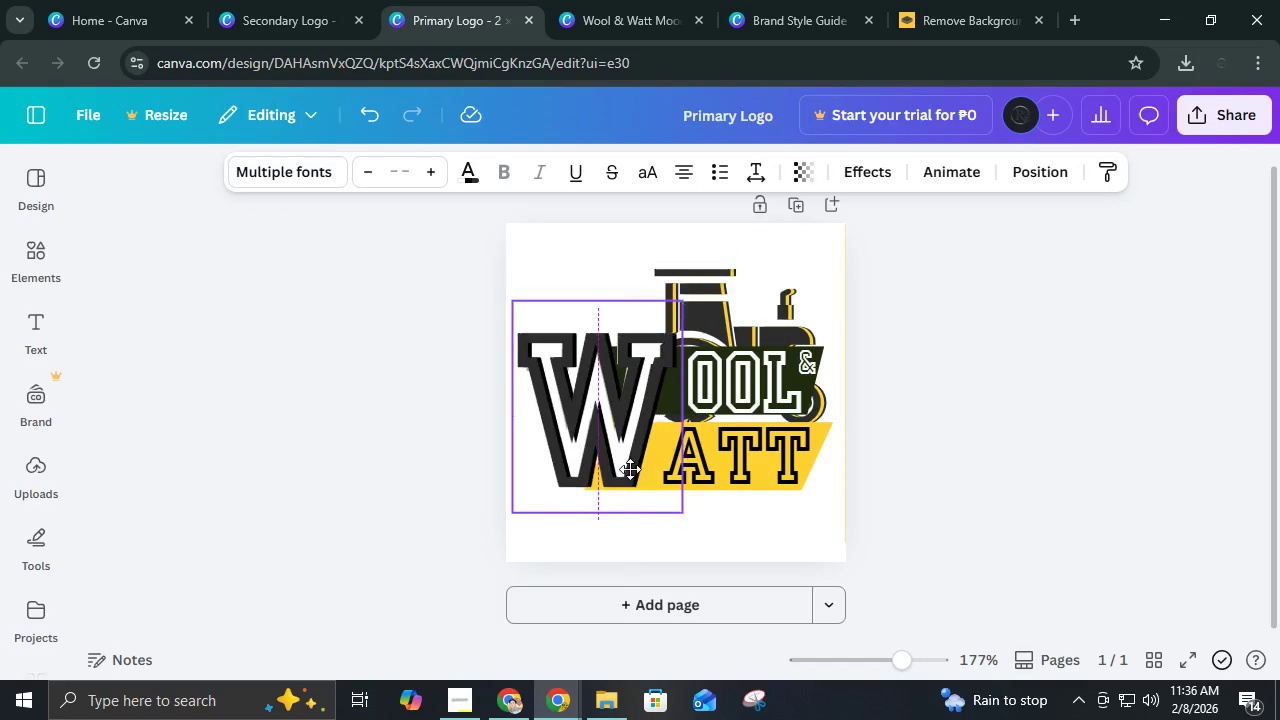 
double_click([688, 518])
 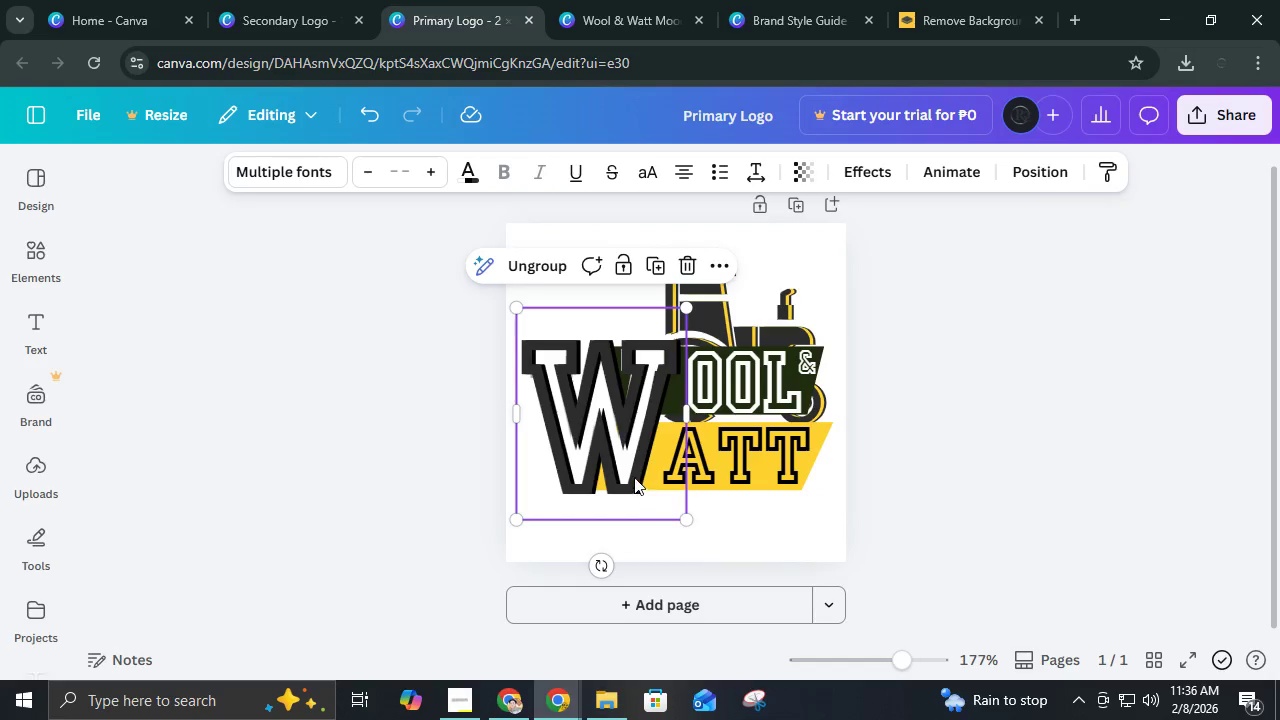 
left_click_drag(start_coordinate=[636, 478], to_coordinate=[612, 408])
 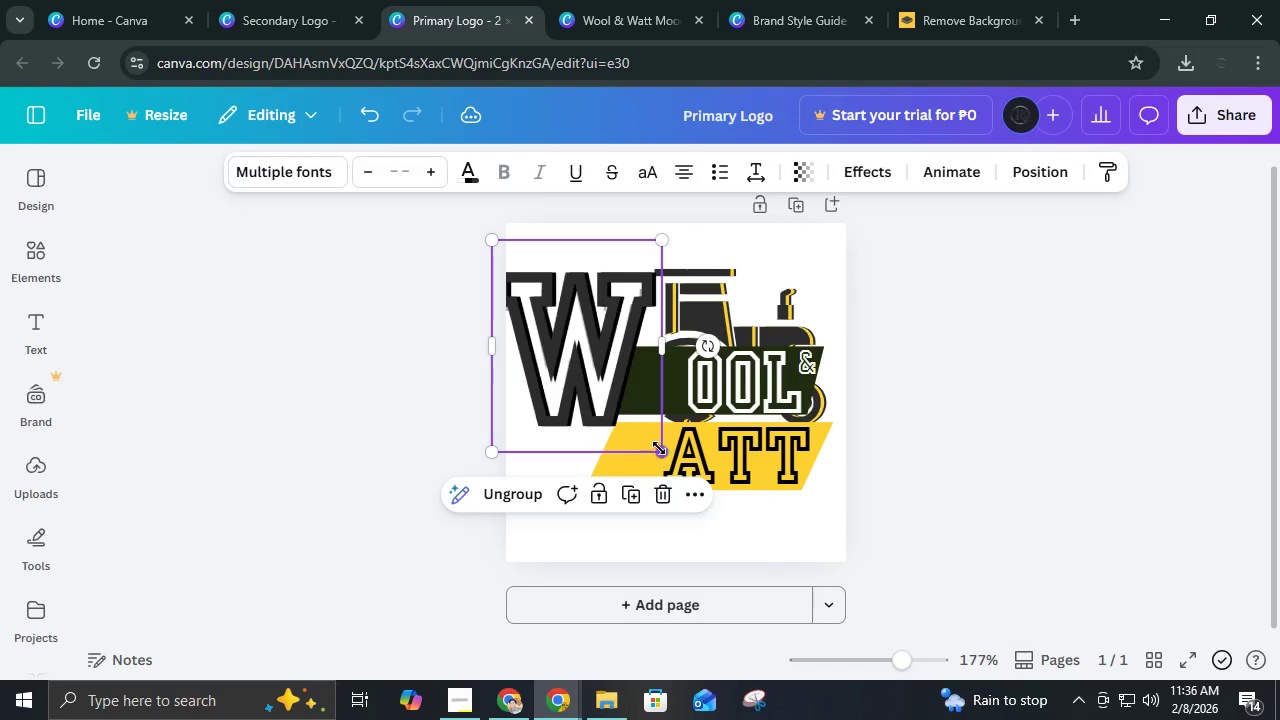 
left_click_drag(start_coordinate=[659, 448], to_coordinate=[671, 462])
 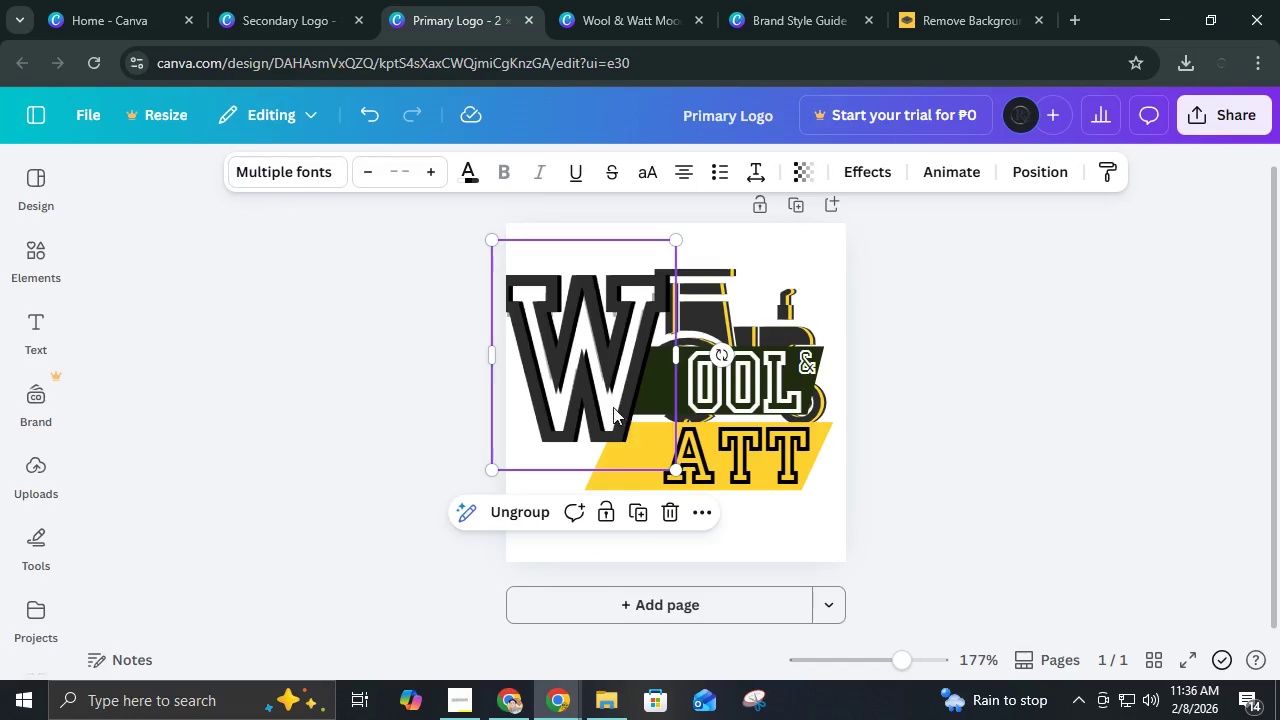 
left_click_drag(start_coordinate=[614, 405], to_coordinate=[637, 452])
 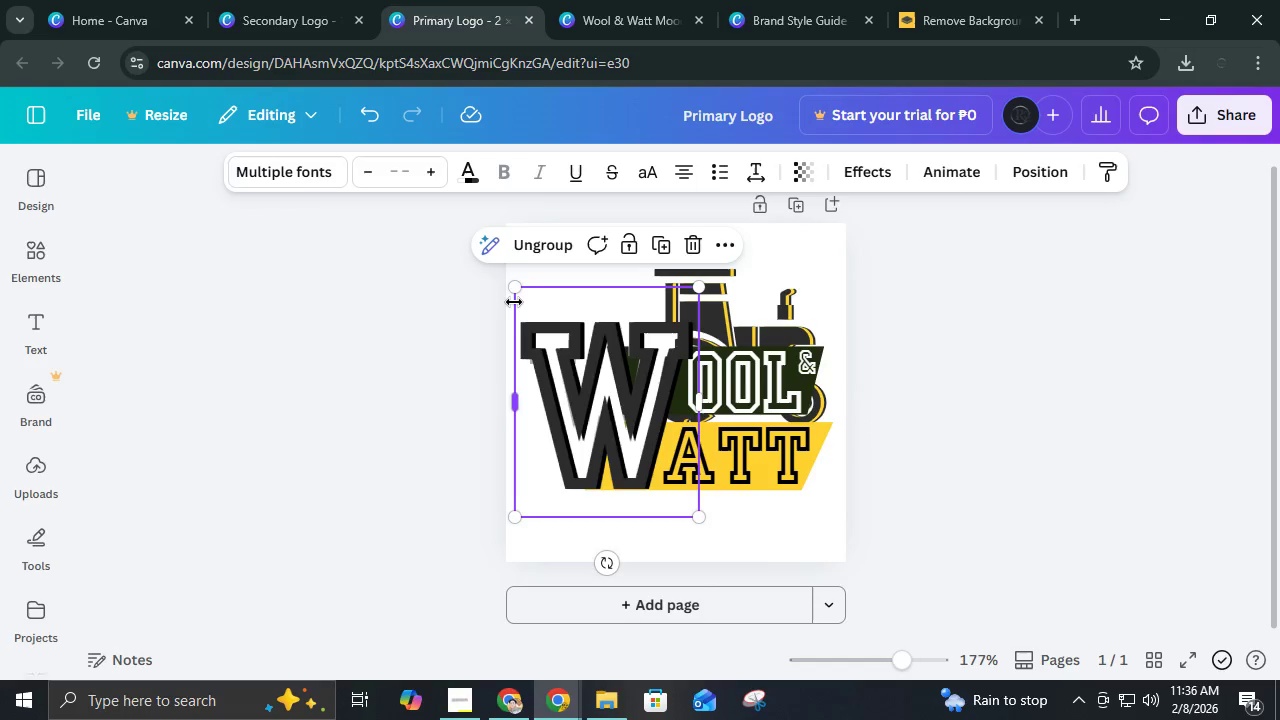 
left_click_drag(start_coordinate=[520, 289], to_coordinate=[504, 273])
 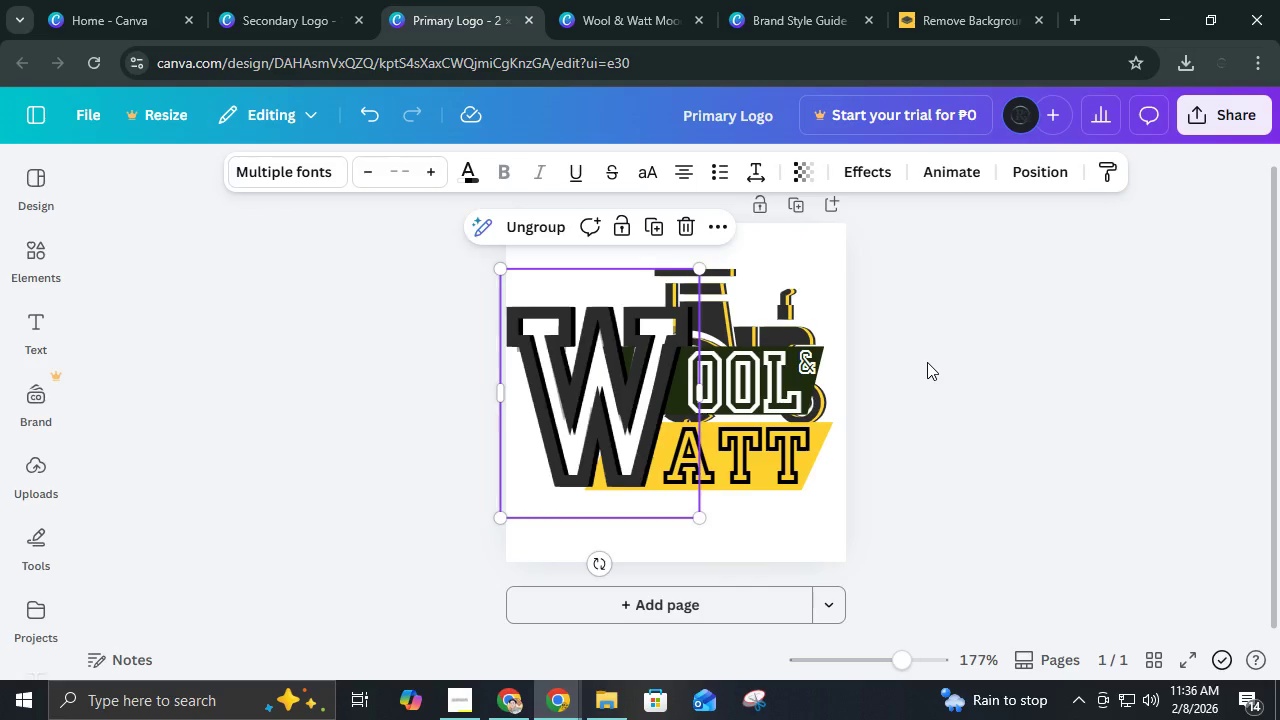 
key(ArrowRight)
 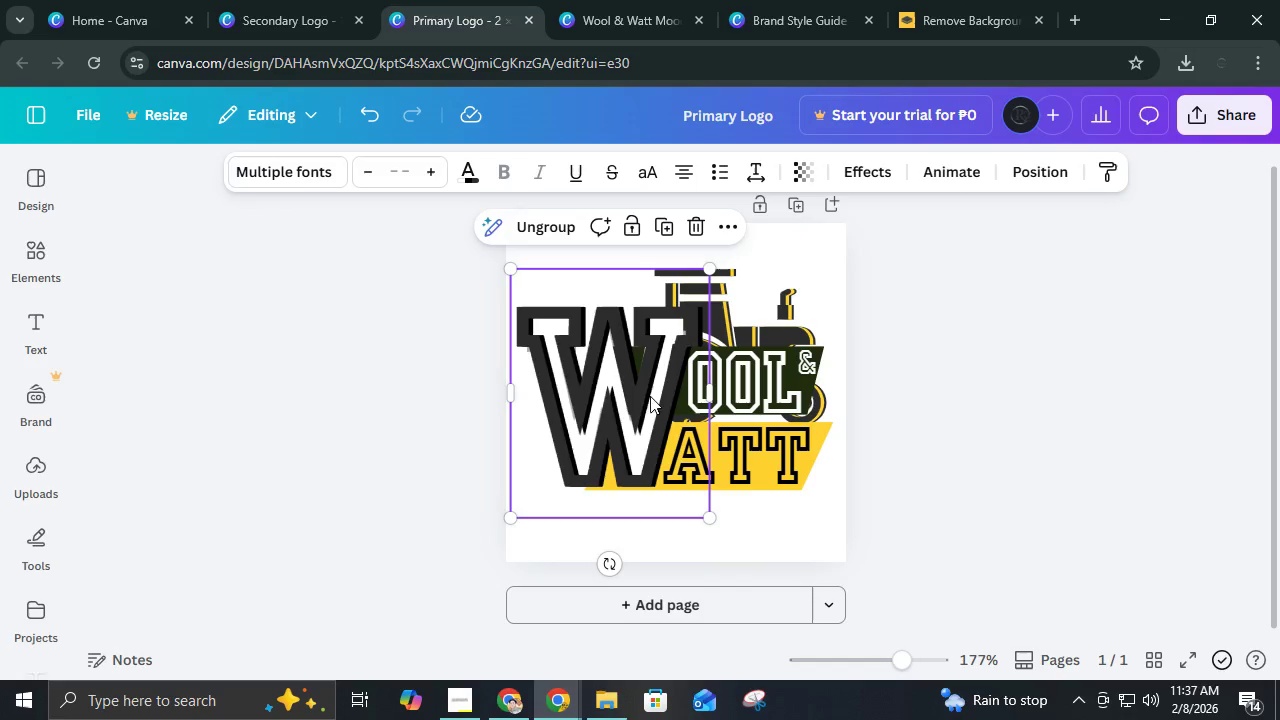 
left_click_drag(start_coordinate=[647, 399], to_coordinate=[639, 400])
 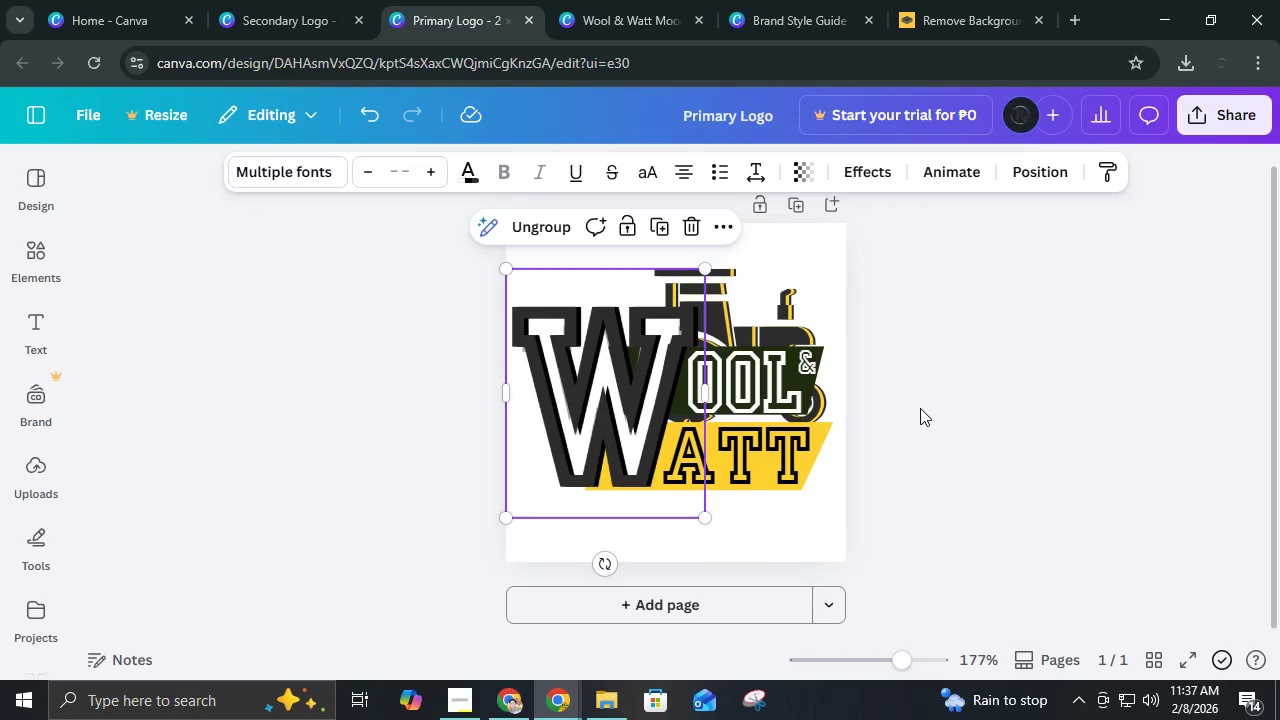 
left_click([920, 408])
 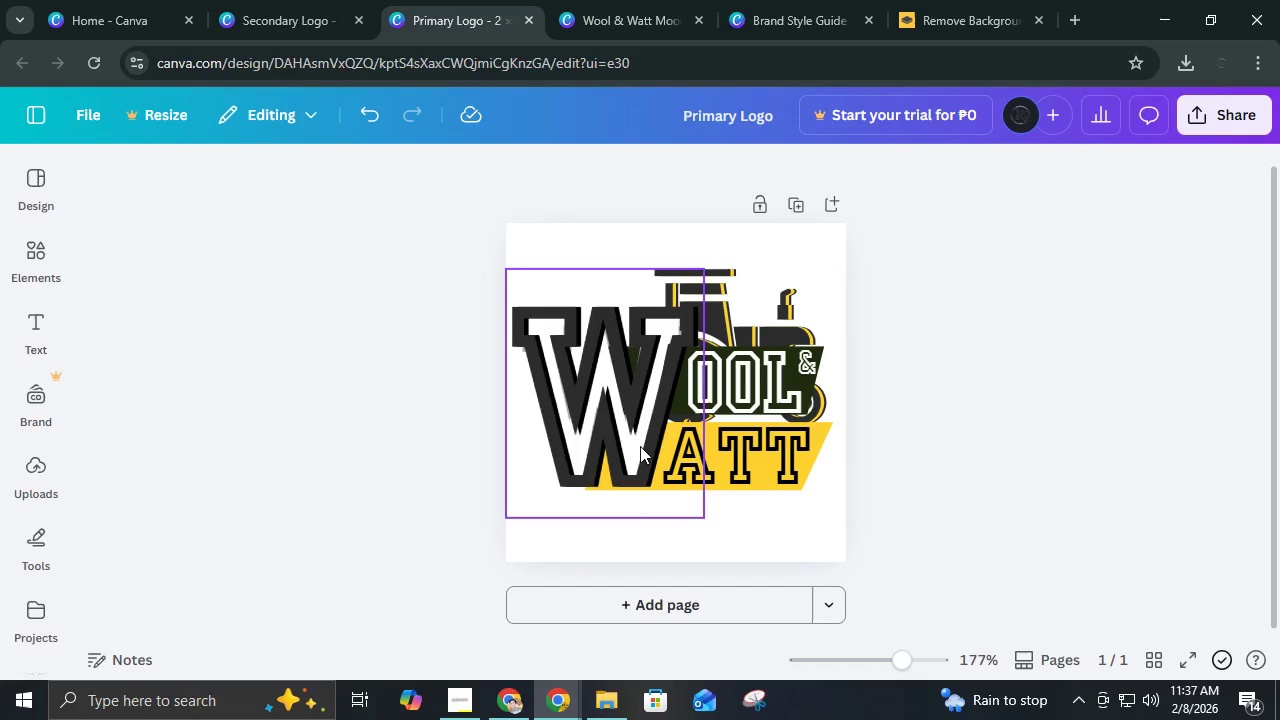 
left_click_drag(start_coordinate=[845, 509], to_coordinate=[784, 478])
 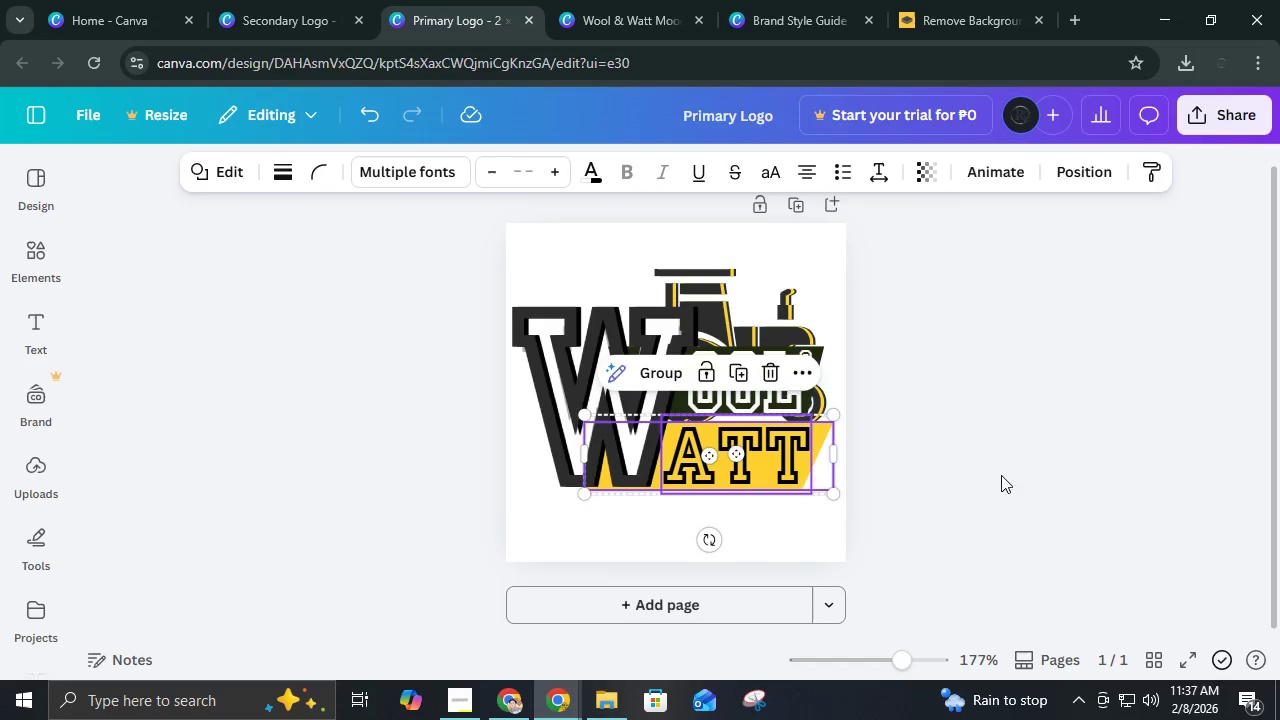 
key(ArrowUp)
 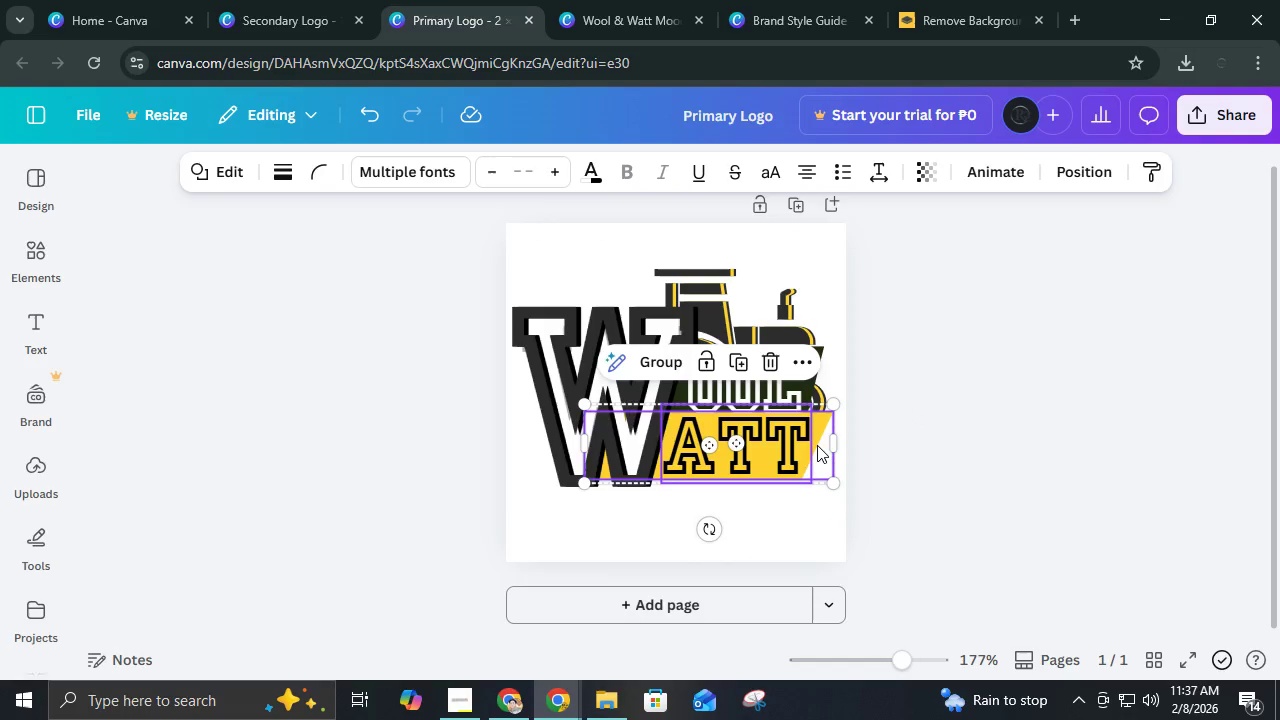 
left_click_drag(start_coordinate=[818, 429], to_coordinate=[812, 435])
 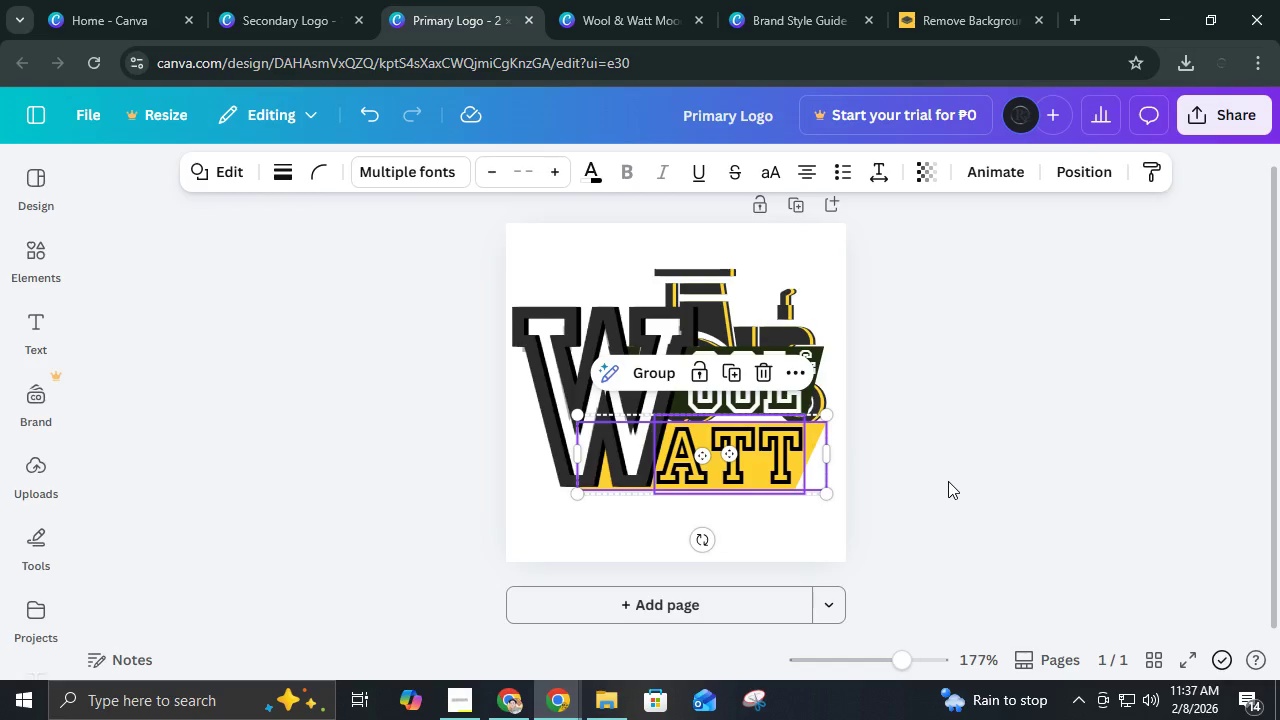 
key(Control+Z)
 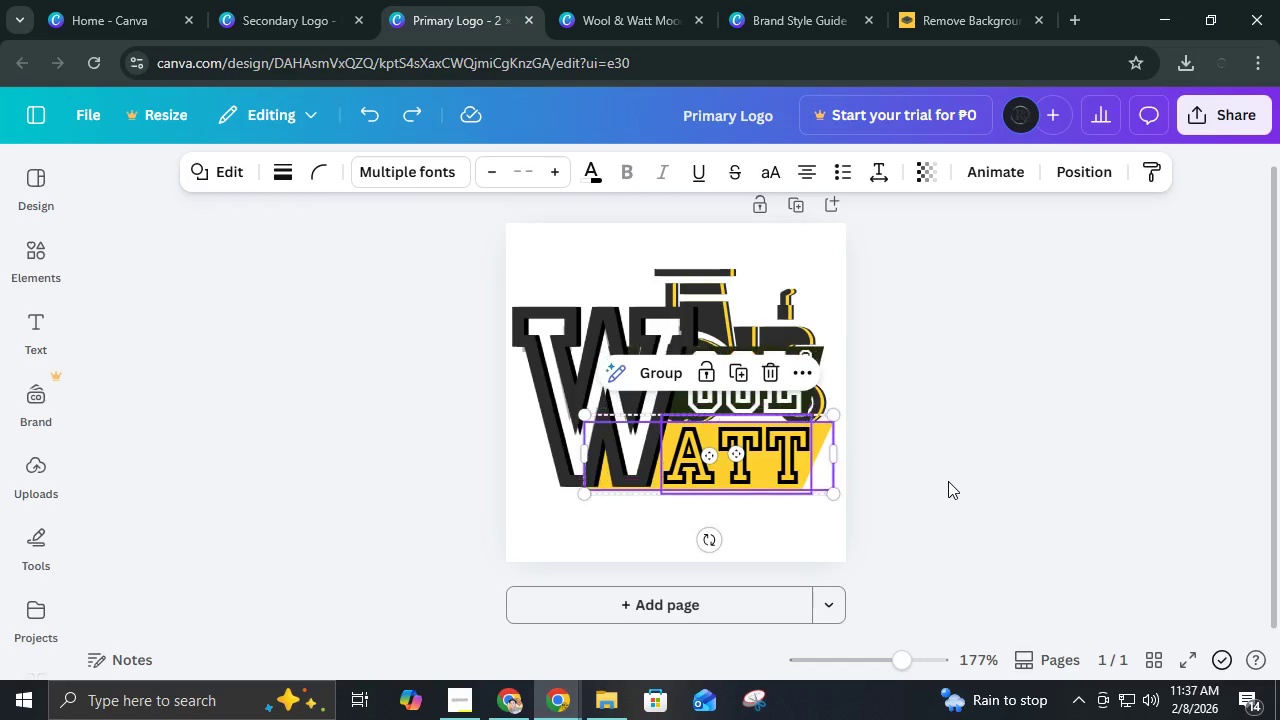 
key(Control+Z)
 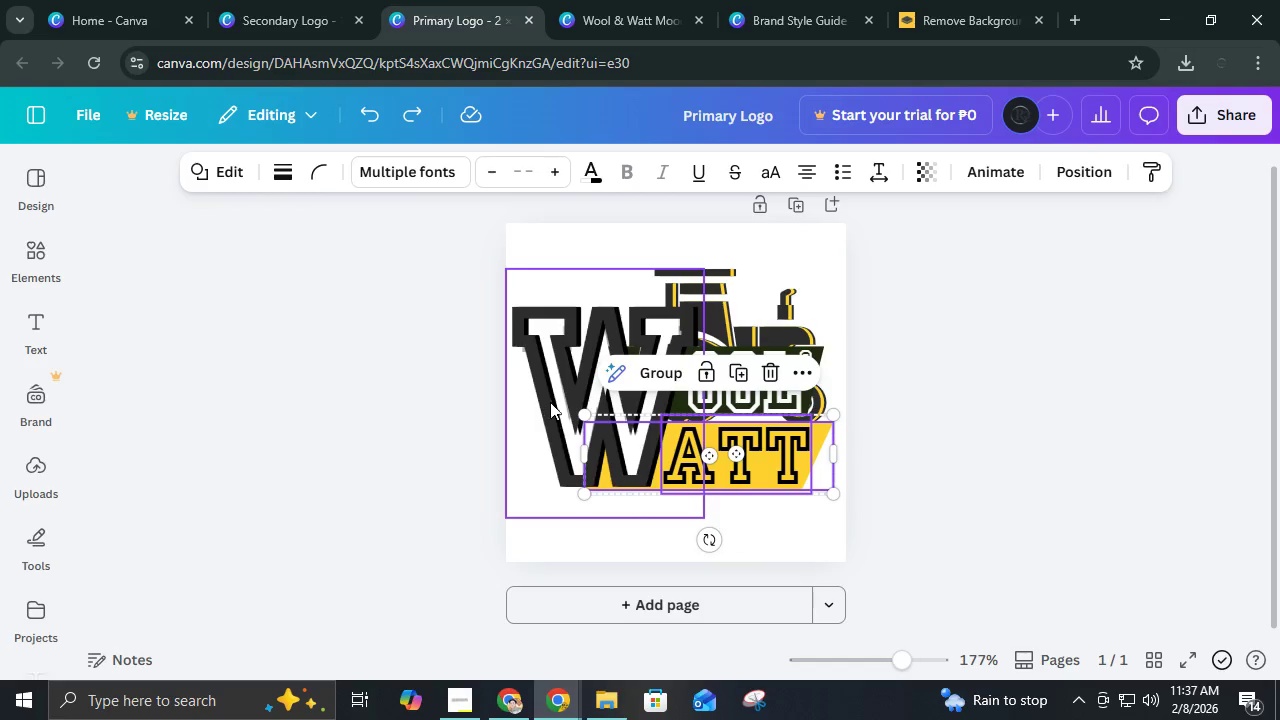 
left_click([554, 391])
 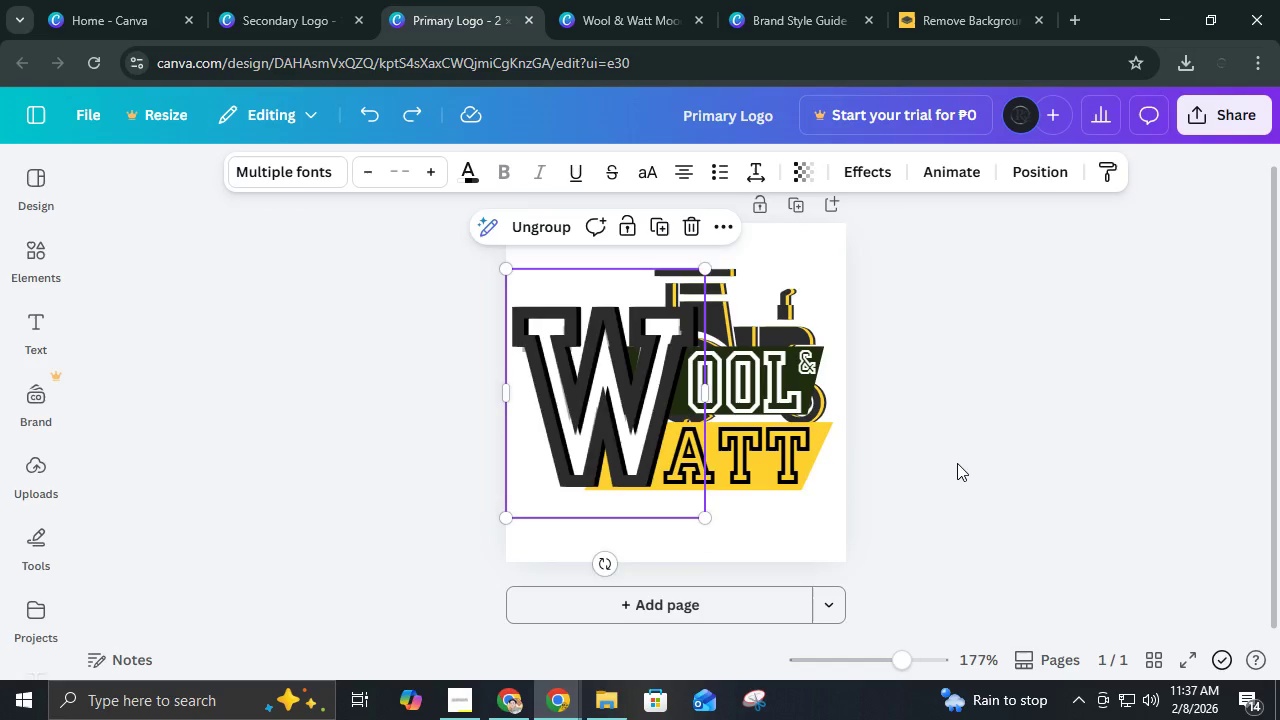 
key(ArrowDown)
 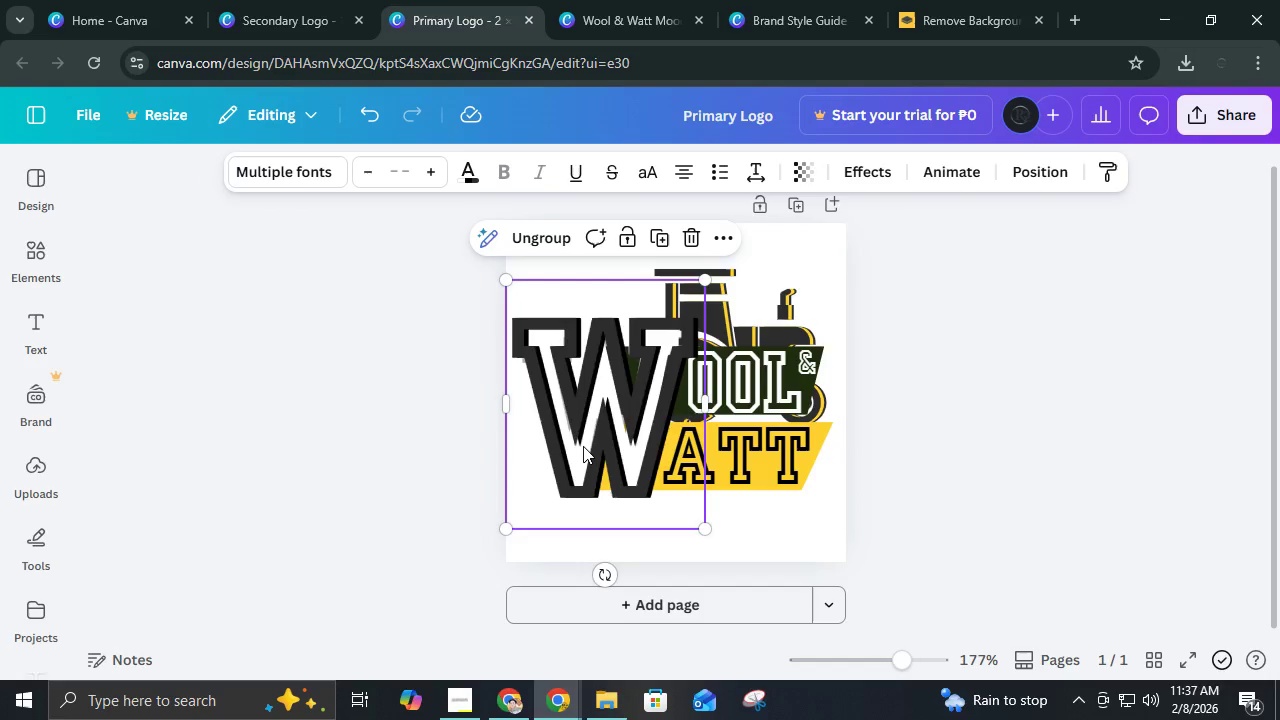 
left_click_drag(start_coordinate=[585, 446], to_coordinate=[578, 440])
 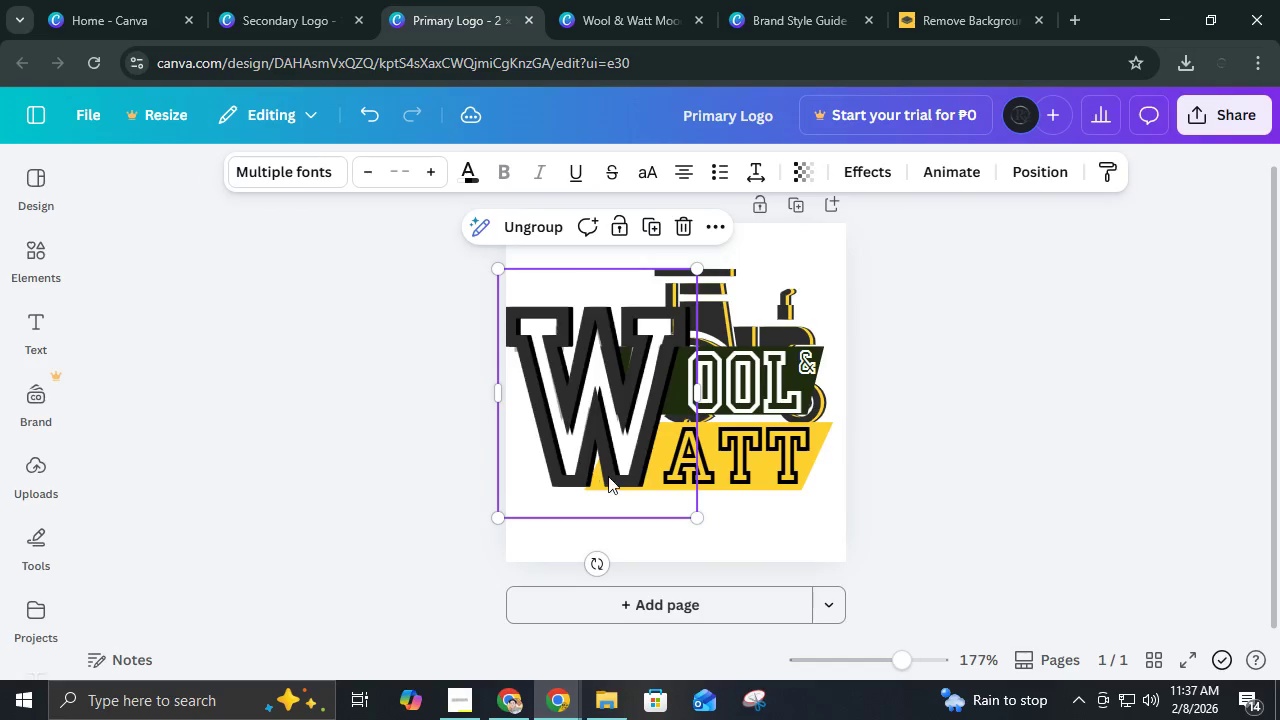 
hold_key(key=ControlLeft, duration=0.86)
scroll: coordinate [630, 472], scroll_direction: up, amount: 6.0
 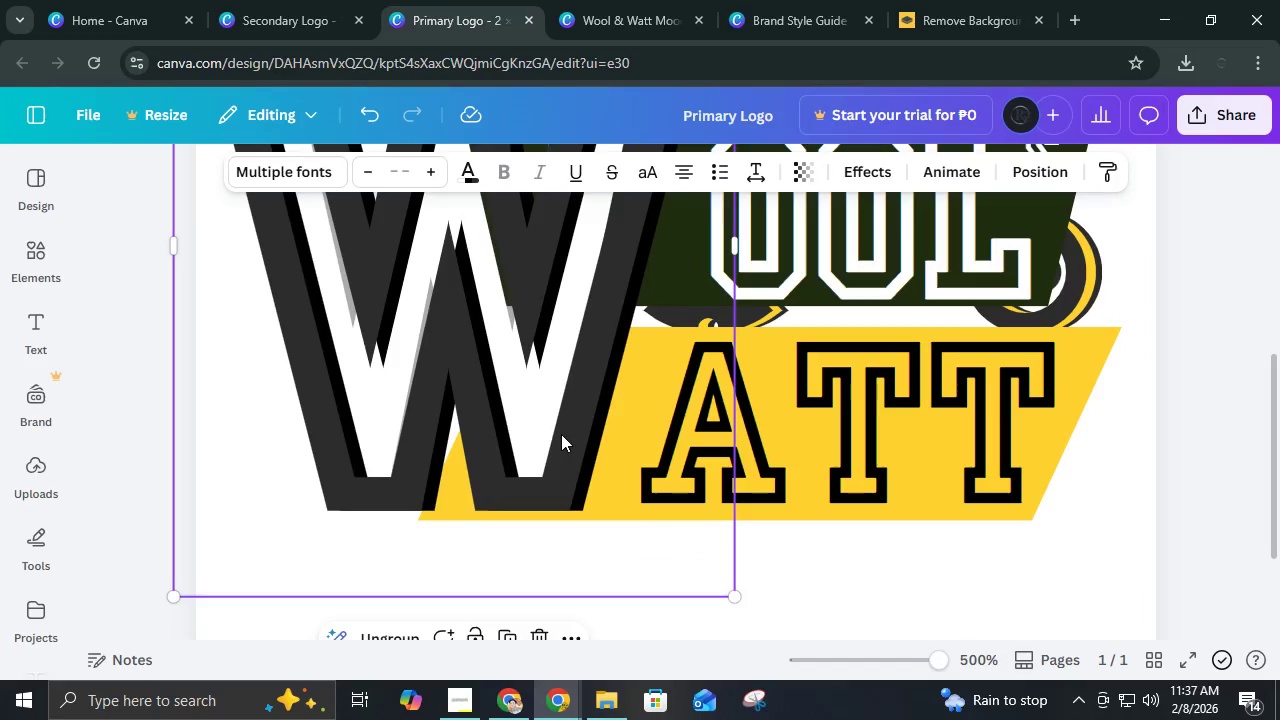 
left_click_drag(start_coordinate=[561, 431], to_coordinate=[560, 441])
 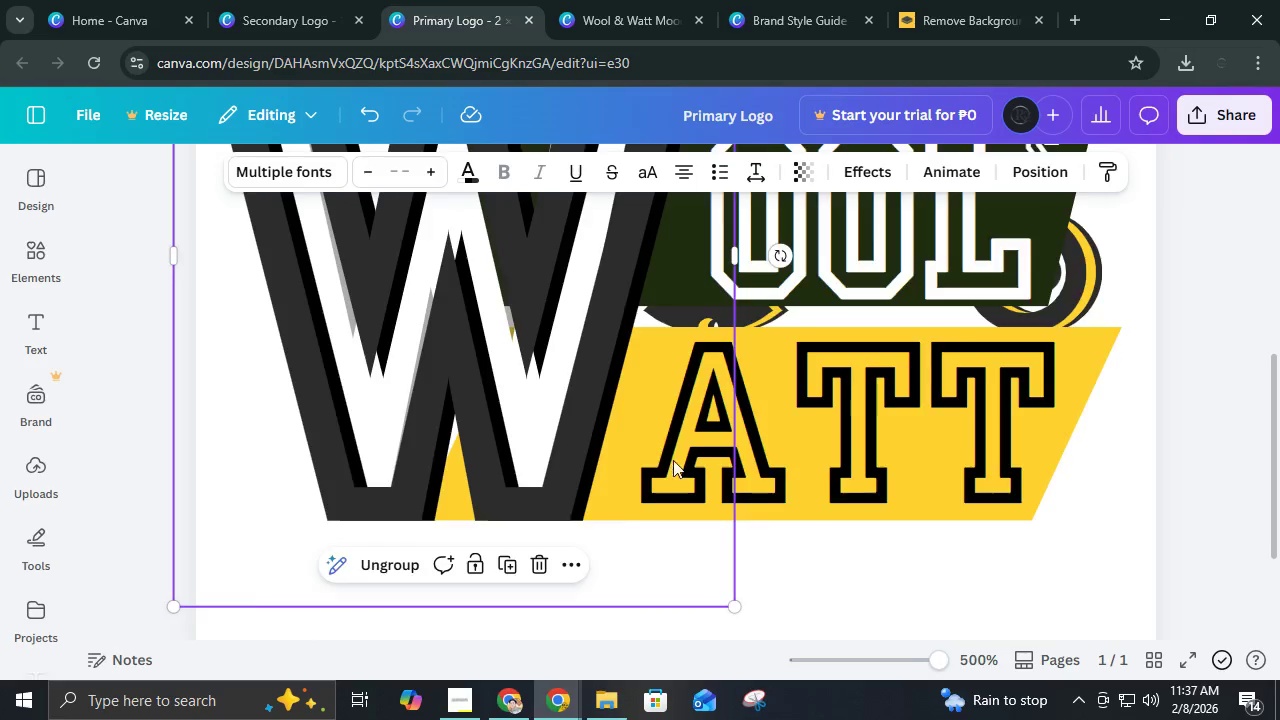 
hold_key(key=ControlLeft, duration=0.64)
scroll: coordinate [673, 460], scroll_direction: down, amount: 3.0
 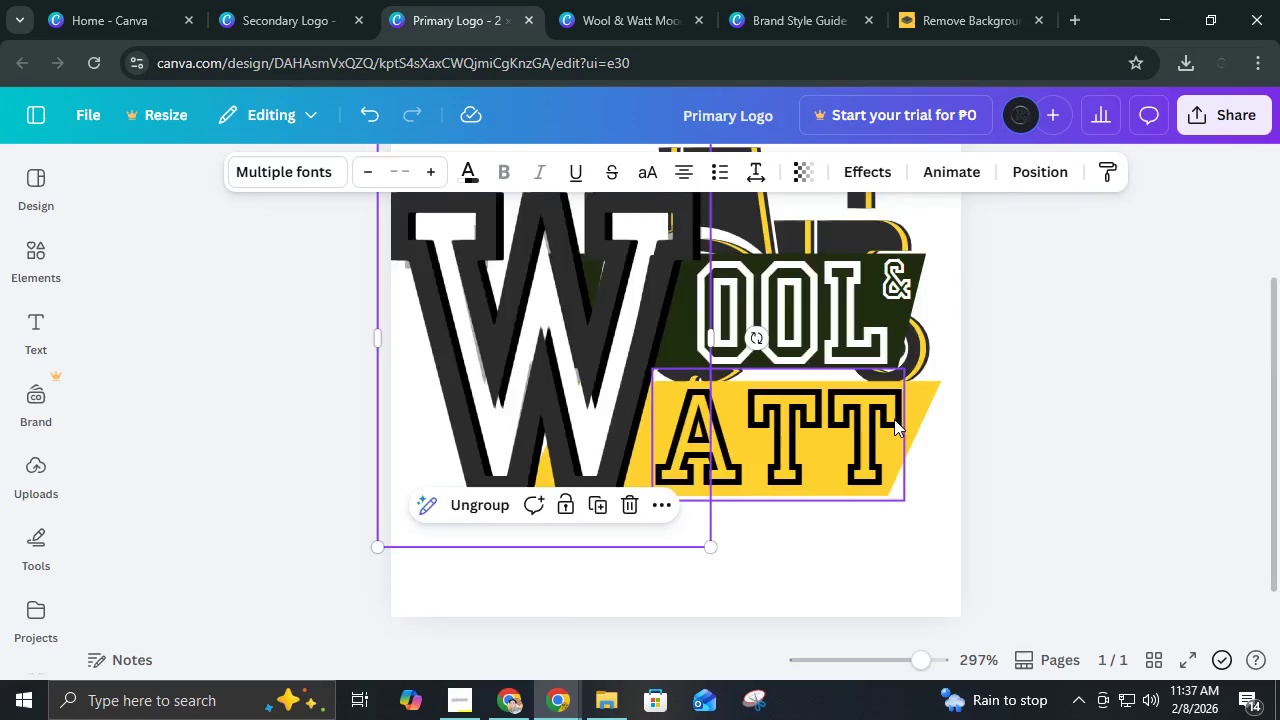 
scroll: coordinate [894, 419], scroll_direction: up, amount: 2.0
 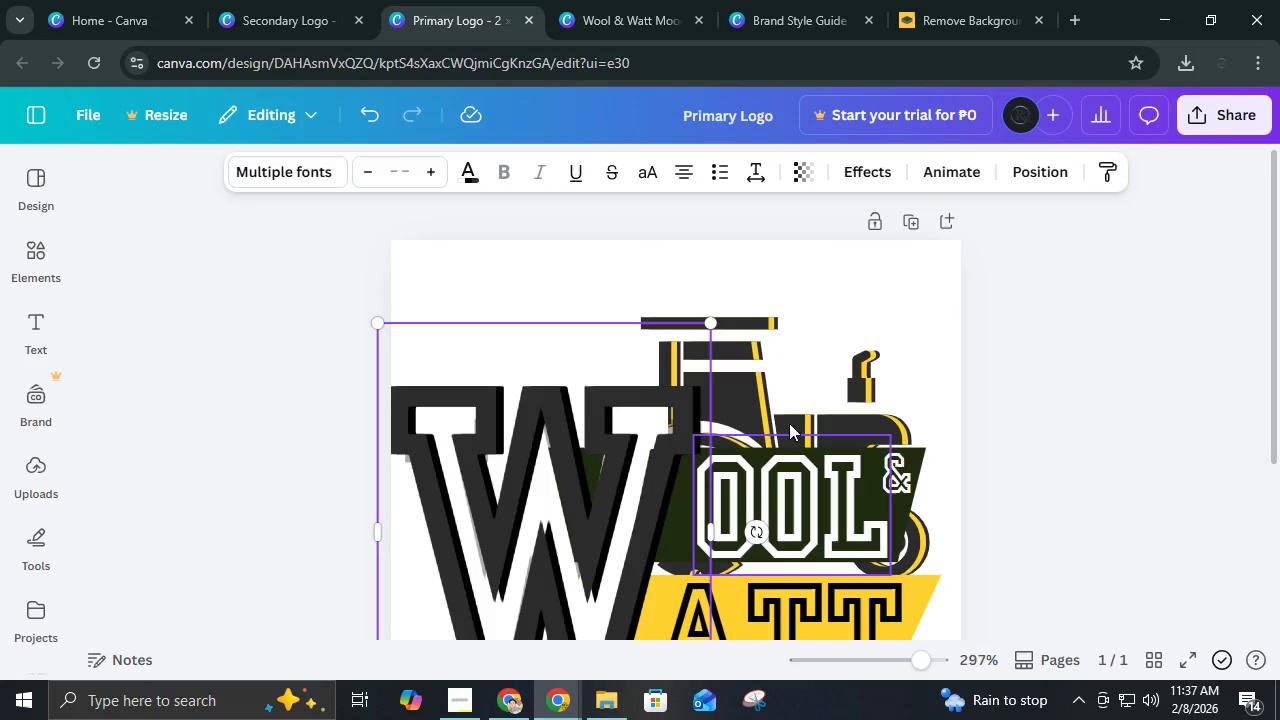 
left_click_drag(start_coordinate=[813, 409], to_coordinate=[818, 409])
 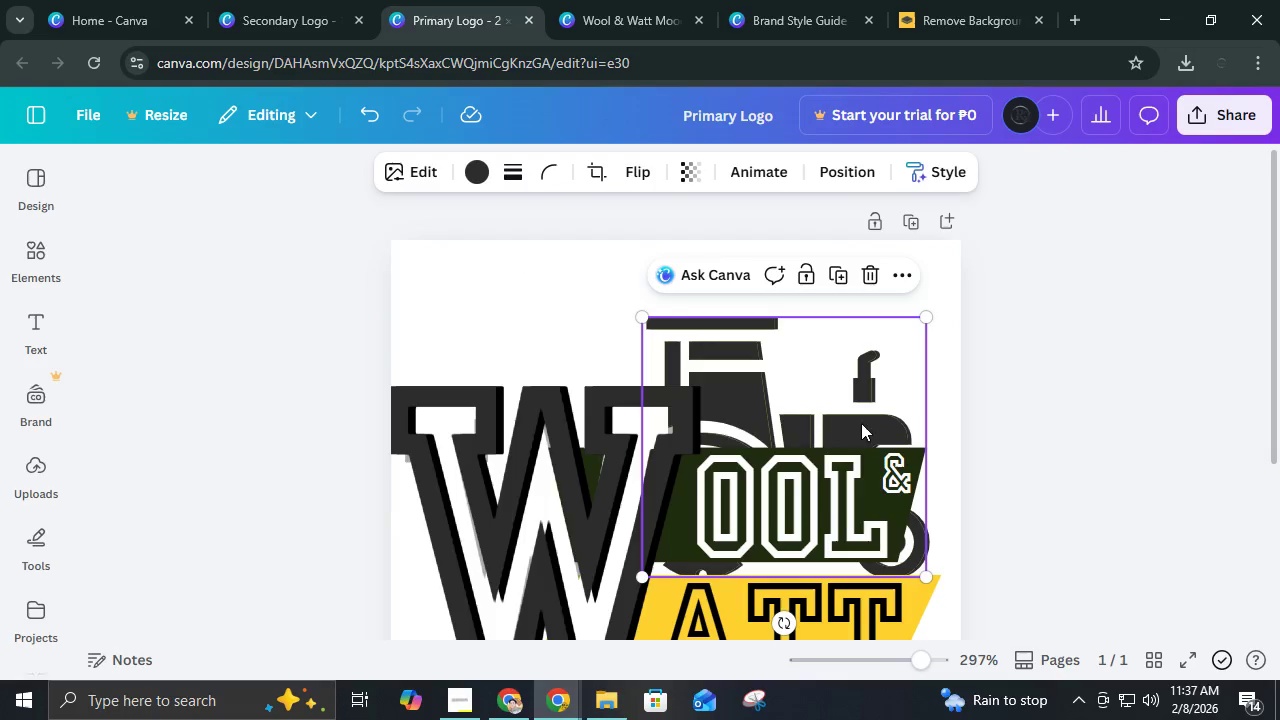 
key(Control+Z)
 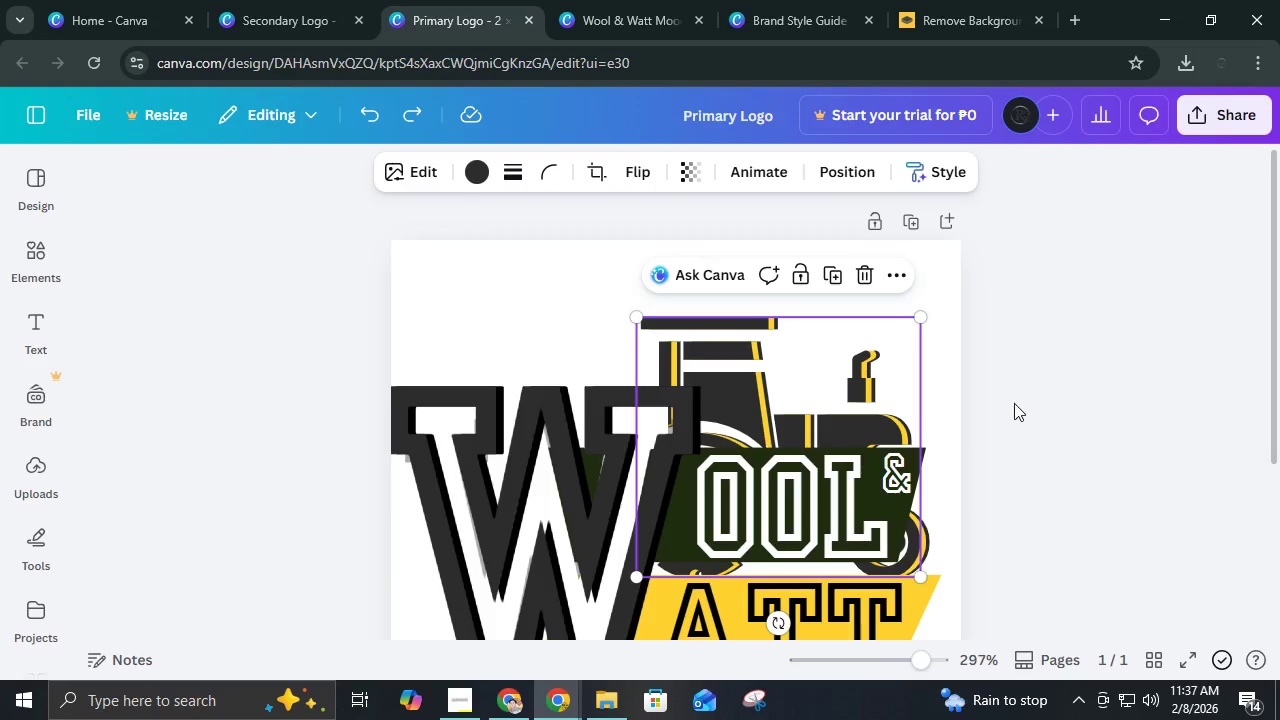 
left_click_drag(start_coordinate=[1035, 404], to_coordinate=[810, 393])
 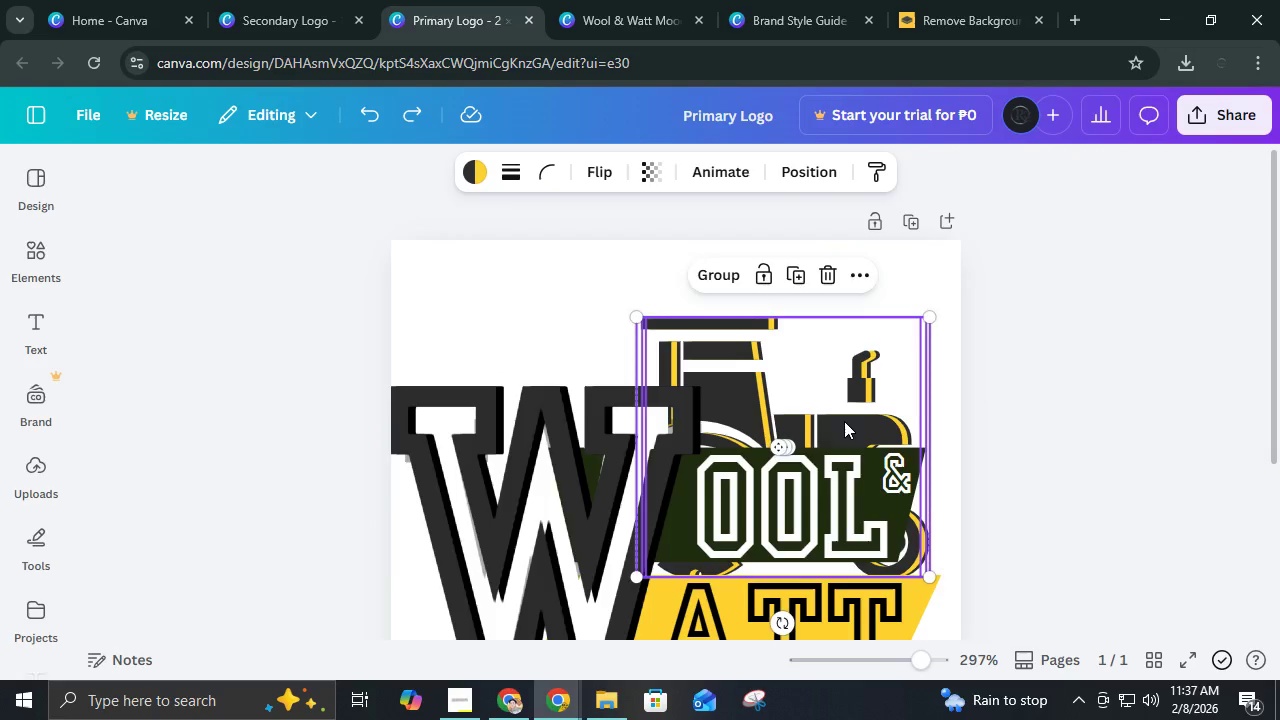 
left_click_drag(start_coordinate=[841, 420], to_coordinate=[849, 421])
 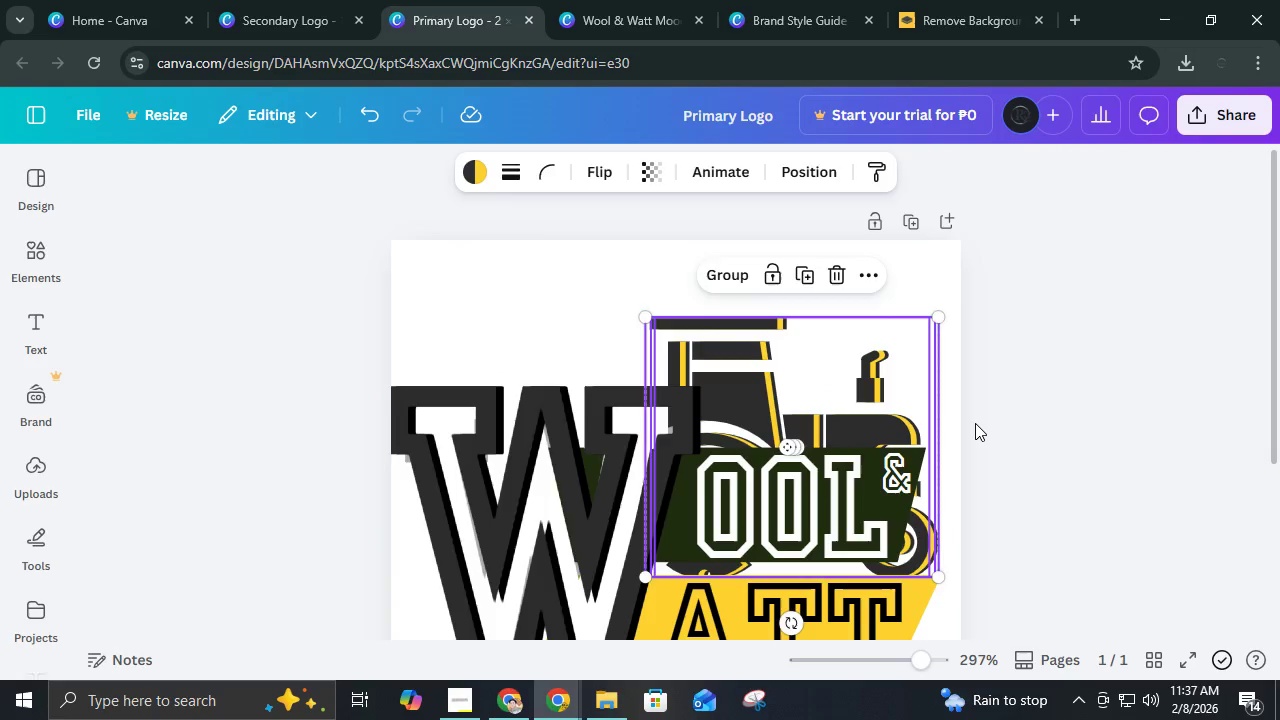 
left_click([975, 423])
 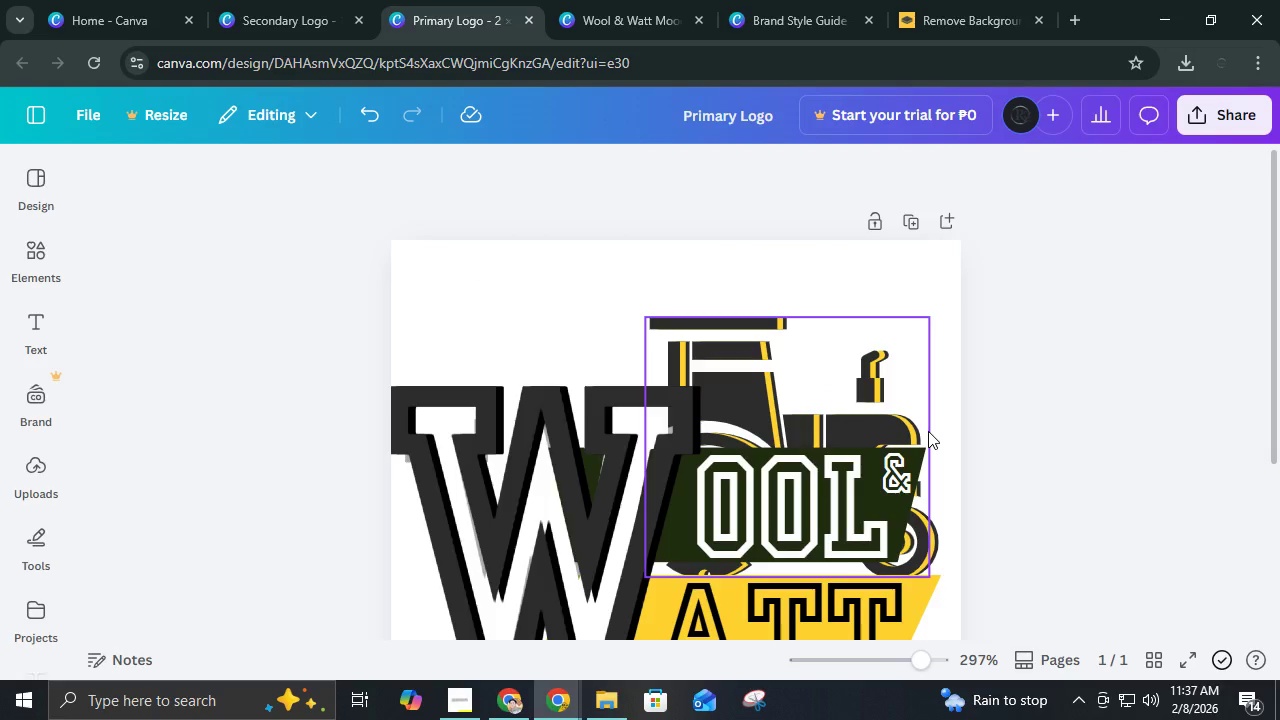 
scroll: coordinate [928, 431], scroll_direction: down, amount: 1.0
 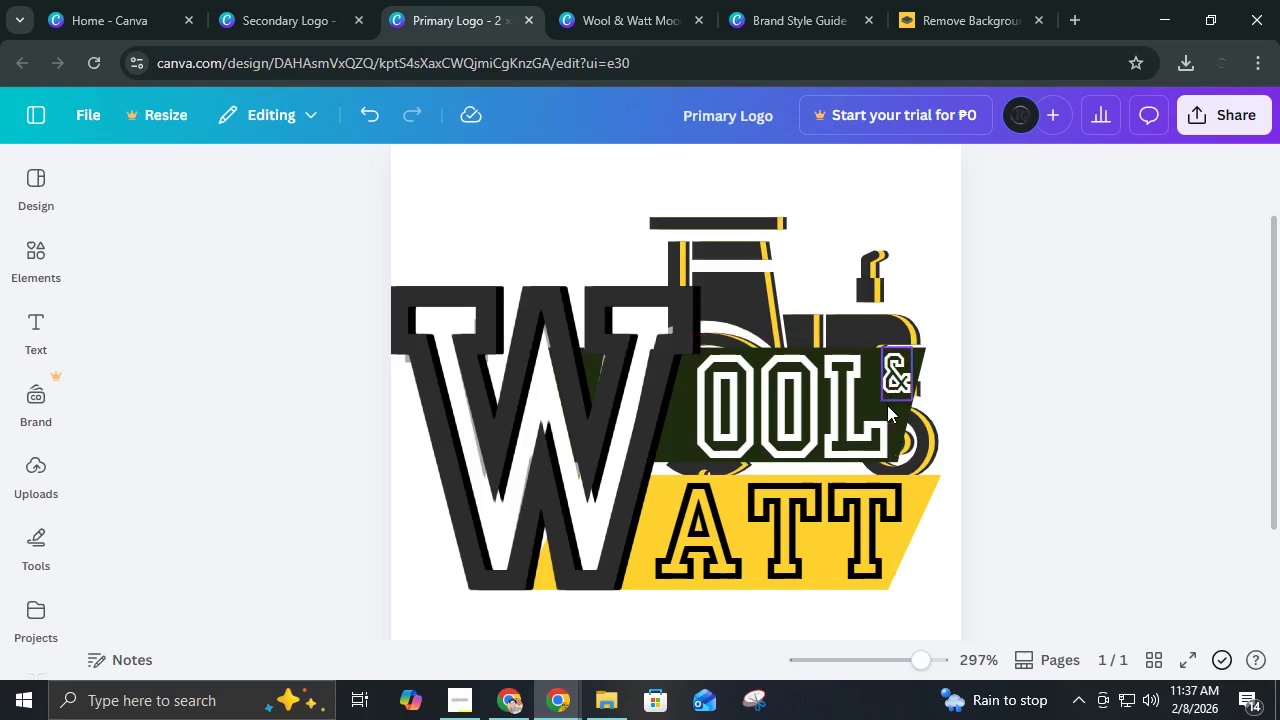 
scroll: coordinate [1046, 427], scroll_direction: up, amount: 2.0
 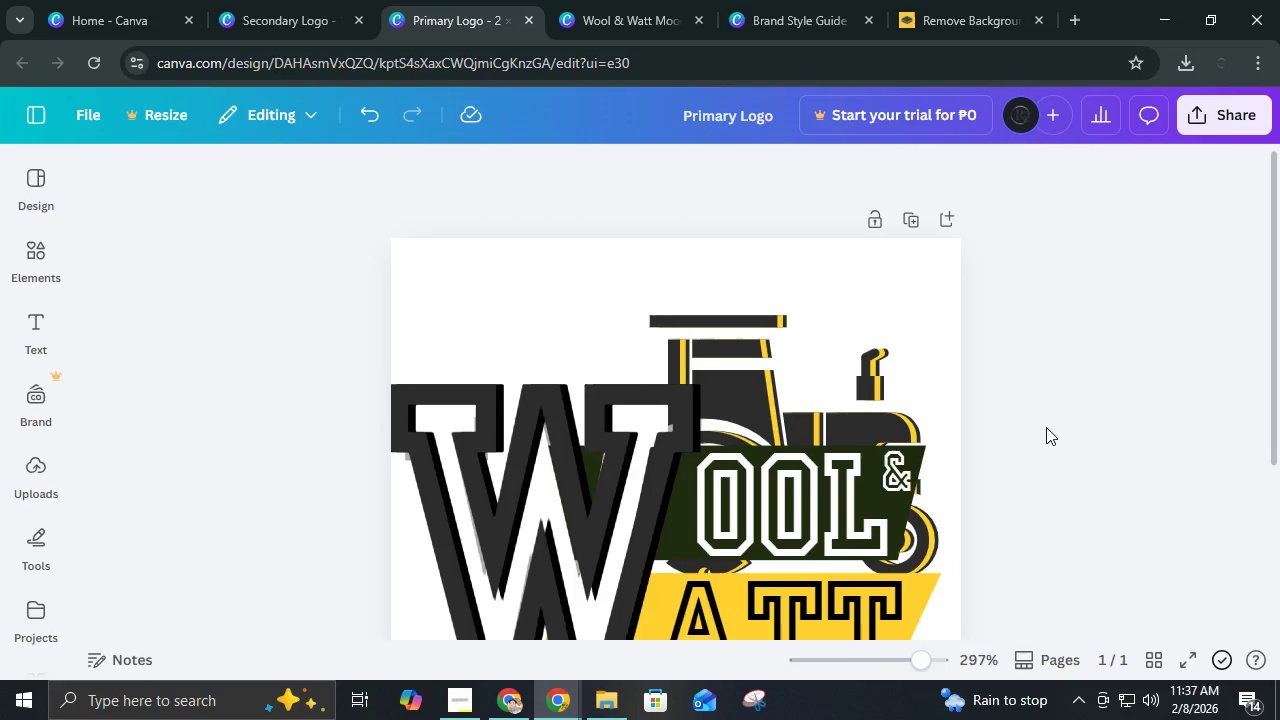 
scroll: coordinate [1046, 427], scroll_direction: none, amount: 0.0
 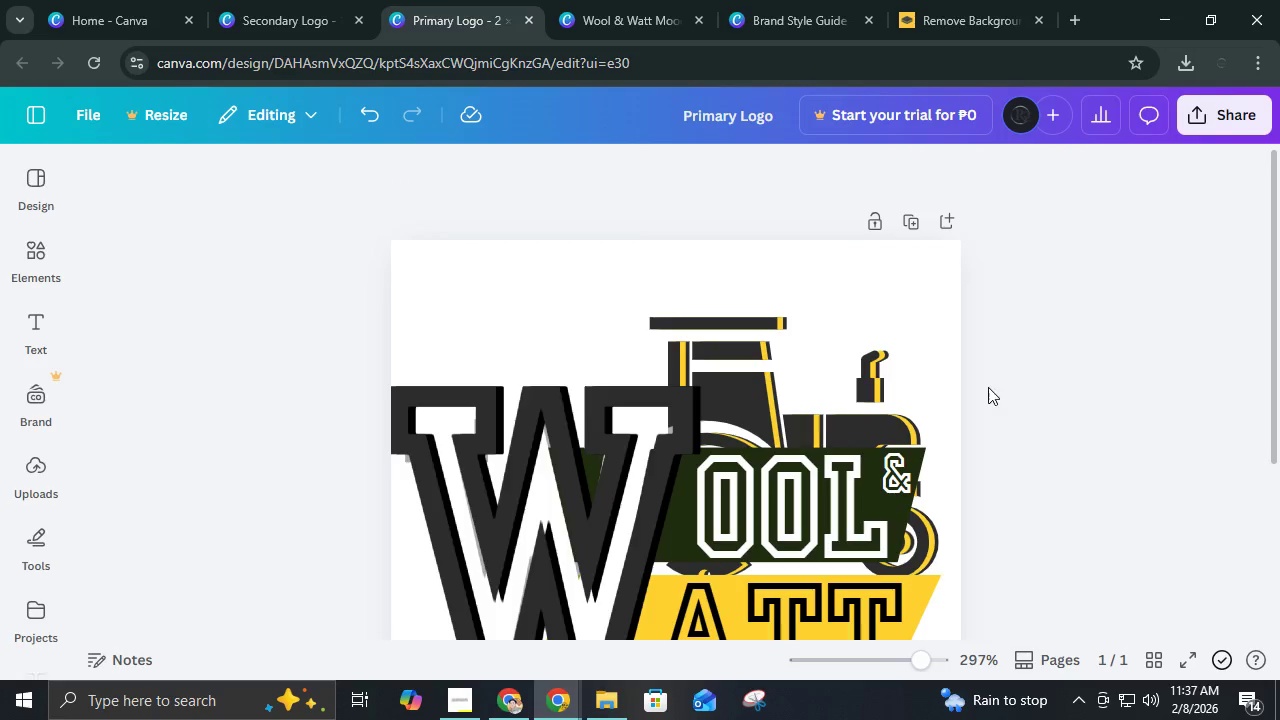 
left_click_drag(start_coordinate=[986, 387], to_coordinate=[813, 366])
 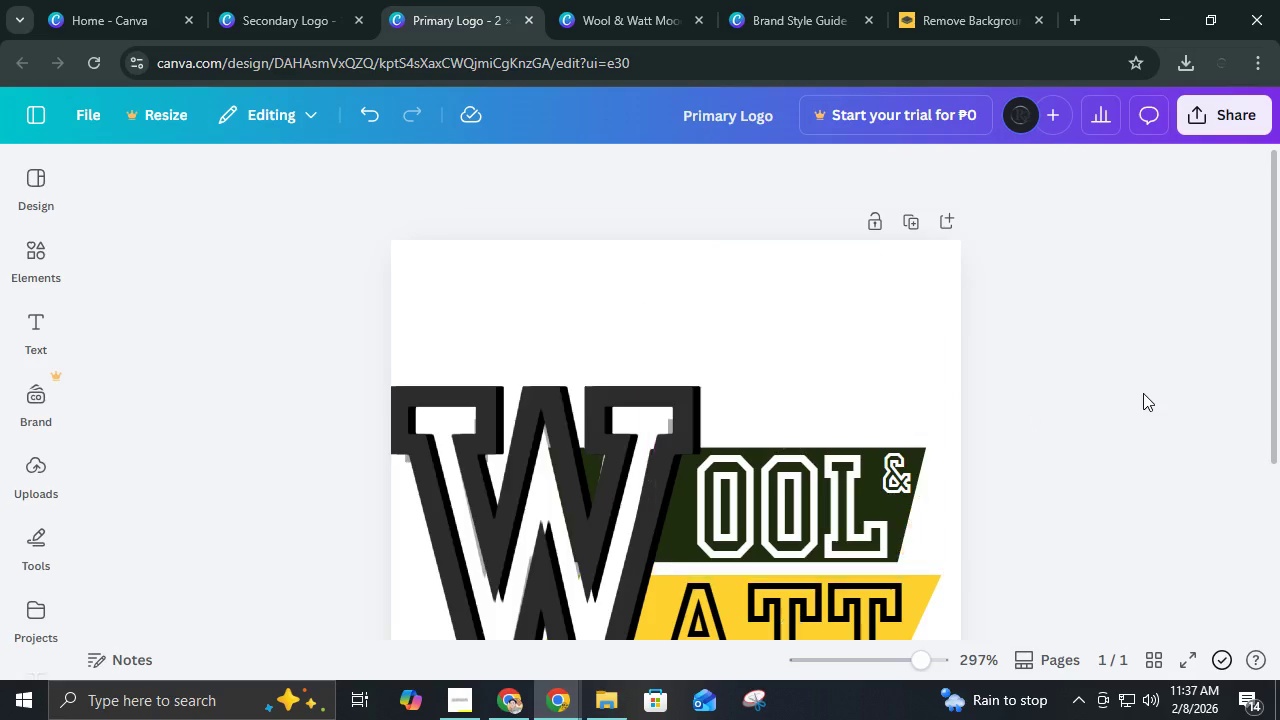 
key(Delete)
 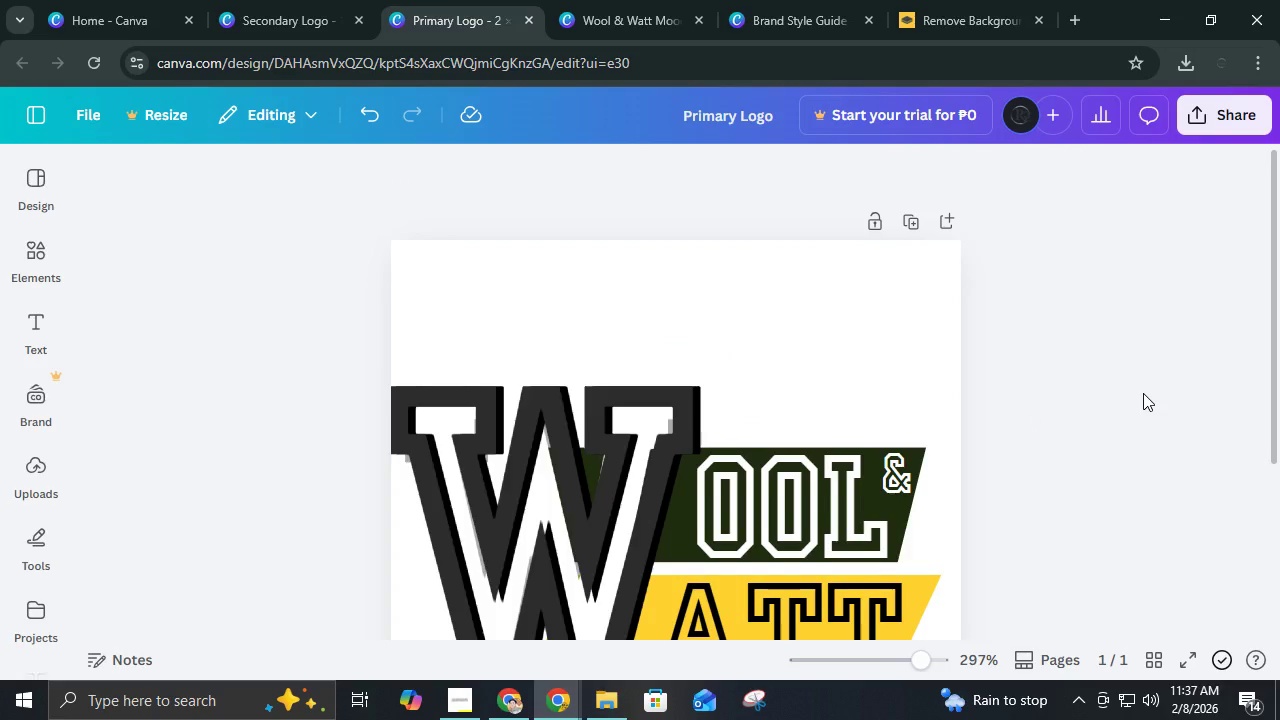 
scroll: coordinate [1143, 393], scroll_direction: down, amount: 2.0
 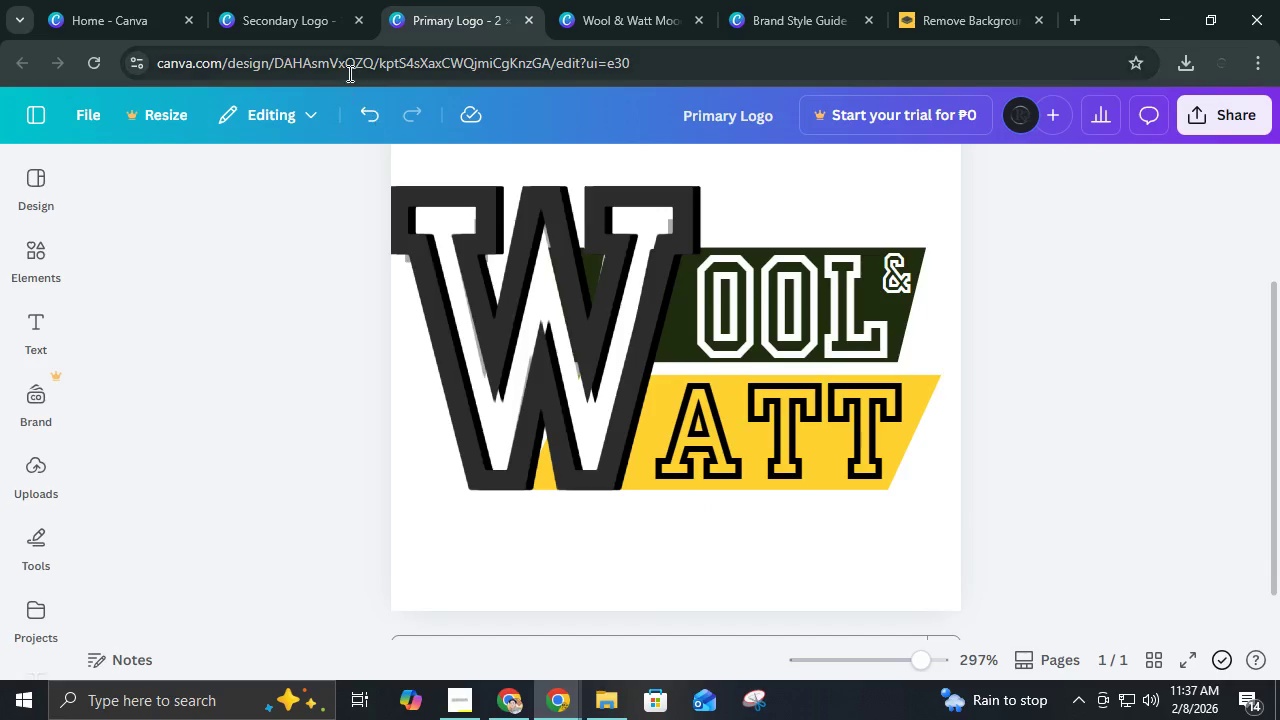 
left_click([304, 26])
 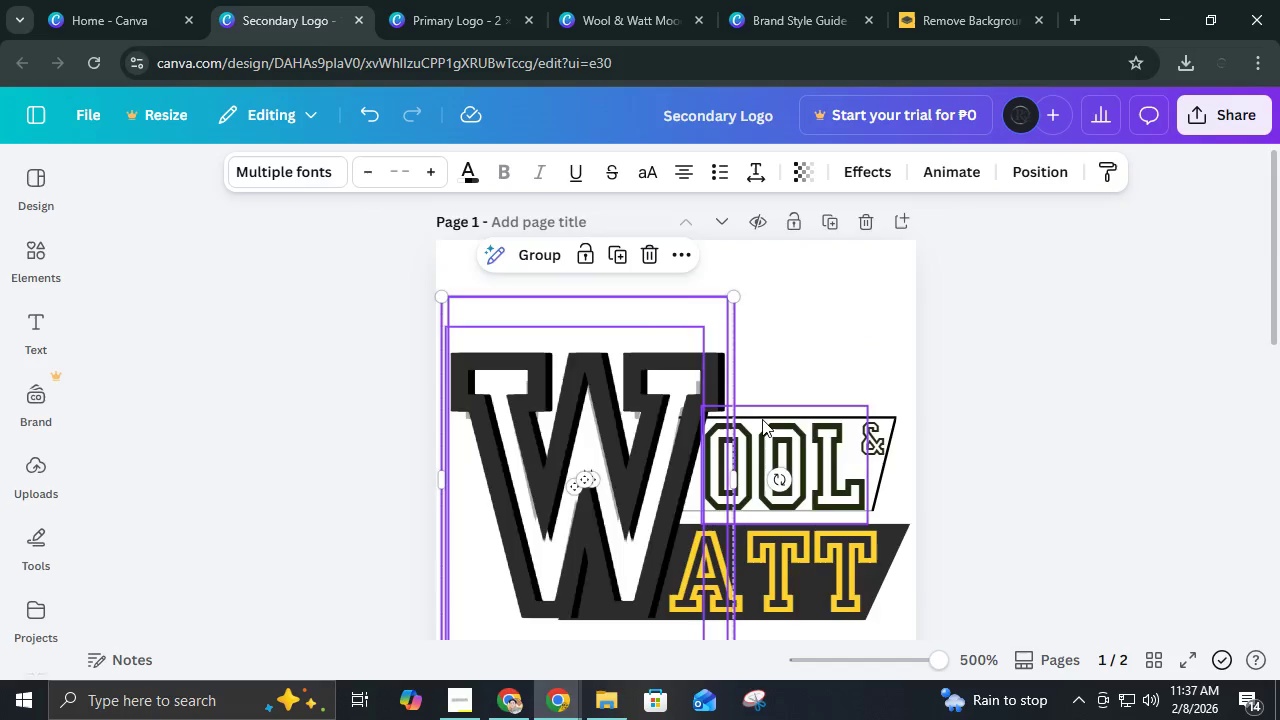 
scroll: coordinate [762, 421], scroll_direction: down, amount: 3.0
 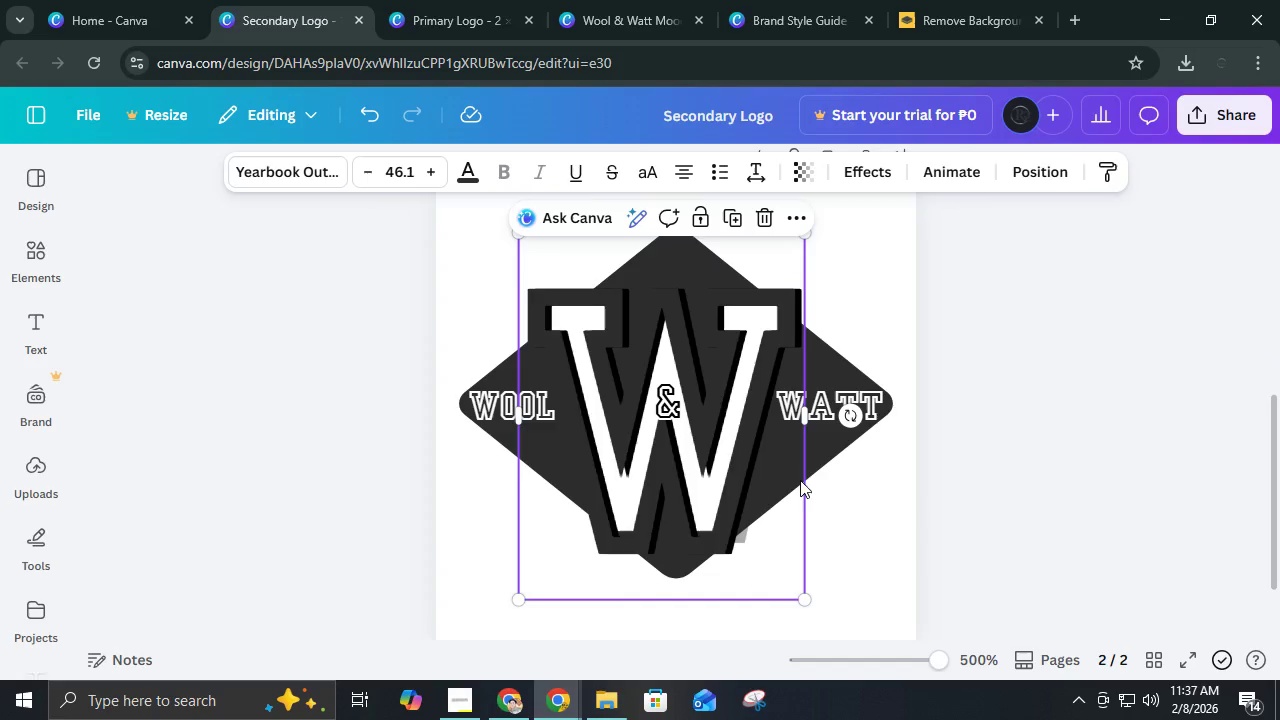 
double_click([824, 456])
 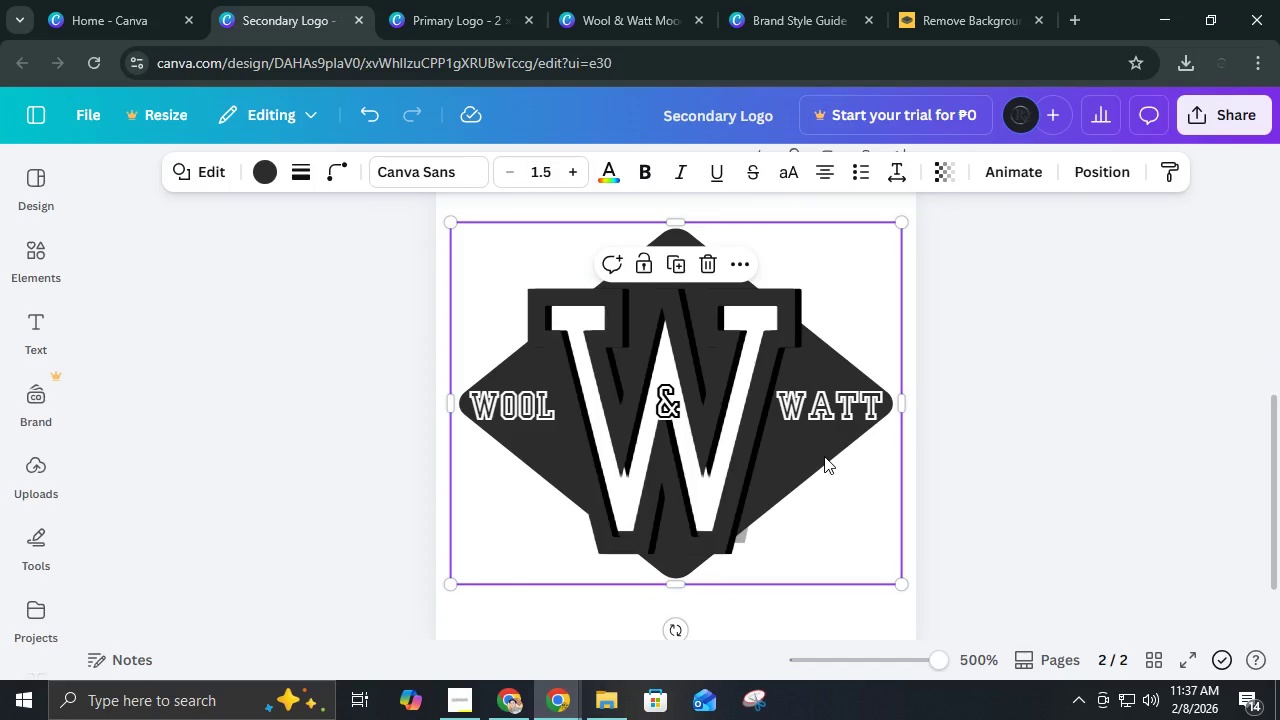 
key(Control+C)
 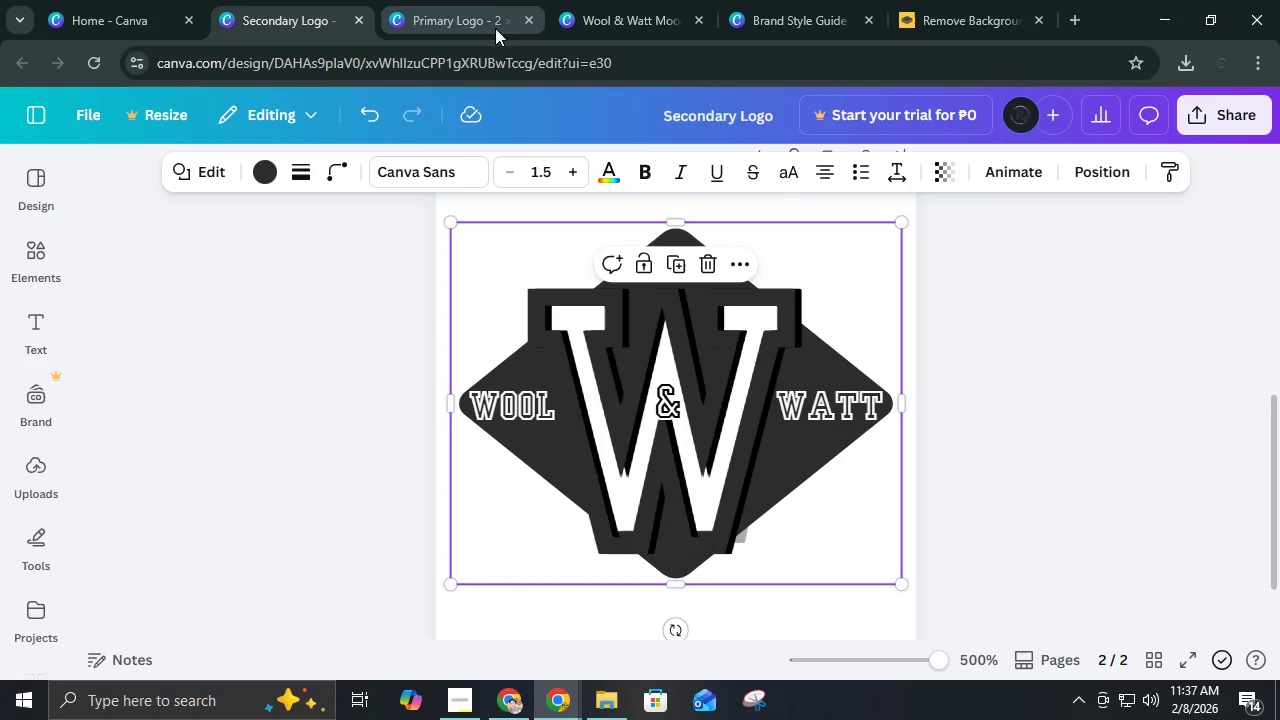 
left_click([471, 32])
 